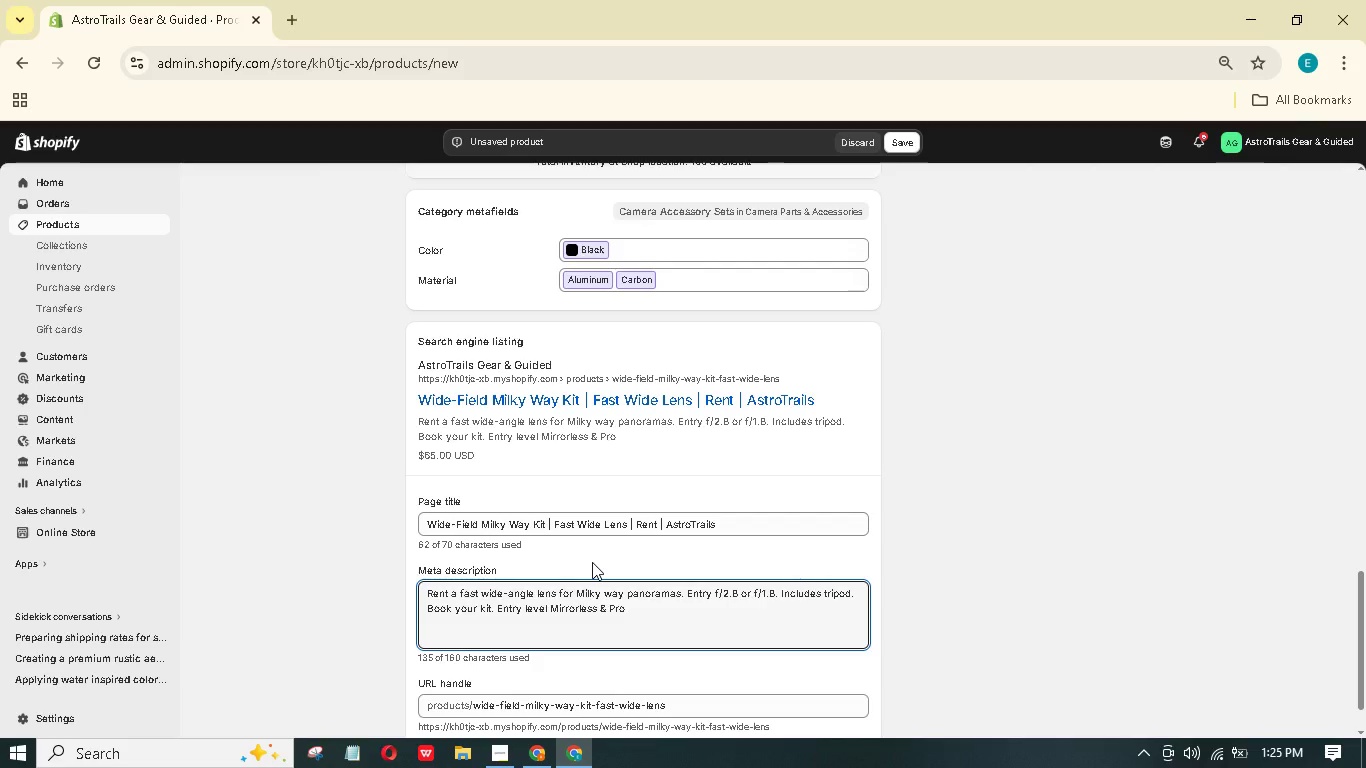 
hold_key(key=ArrowRight, duration=0.88)
 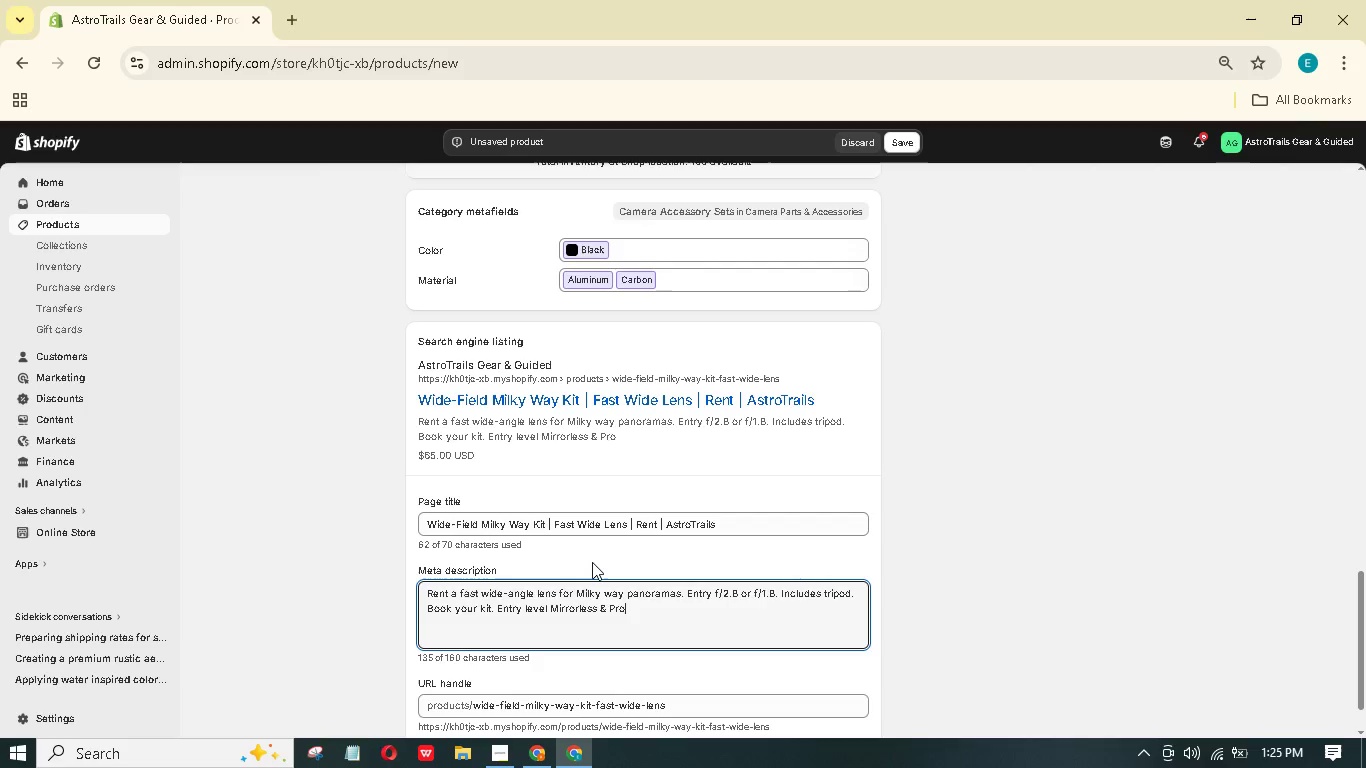 
type( Full-Frame)
 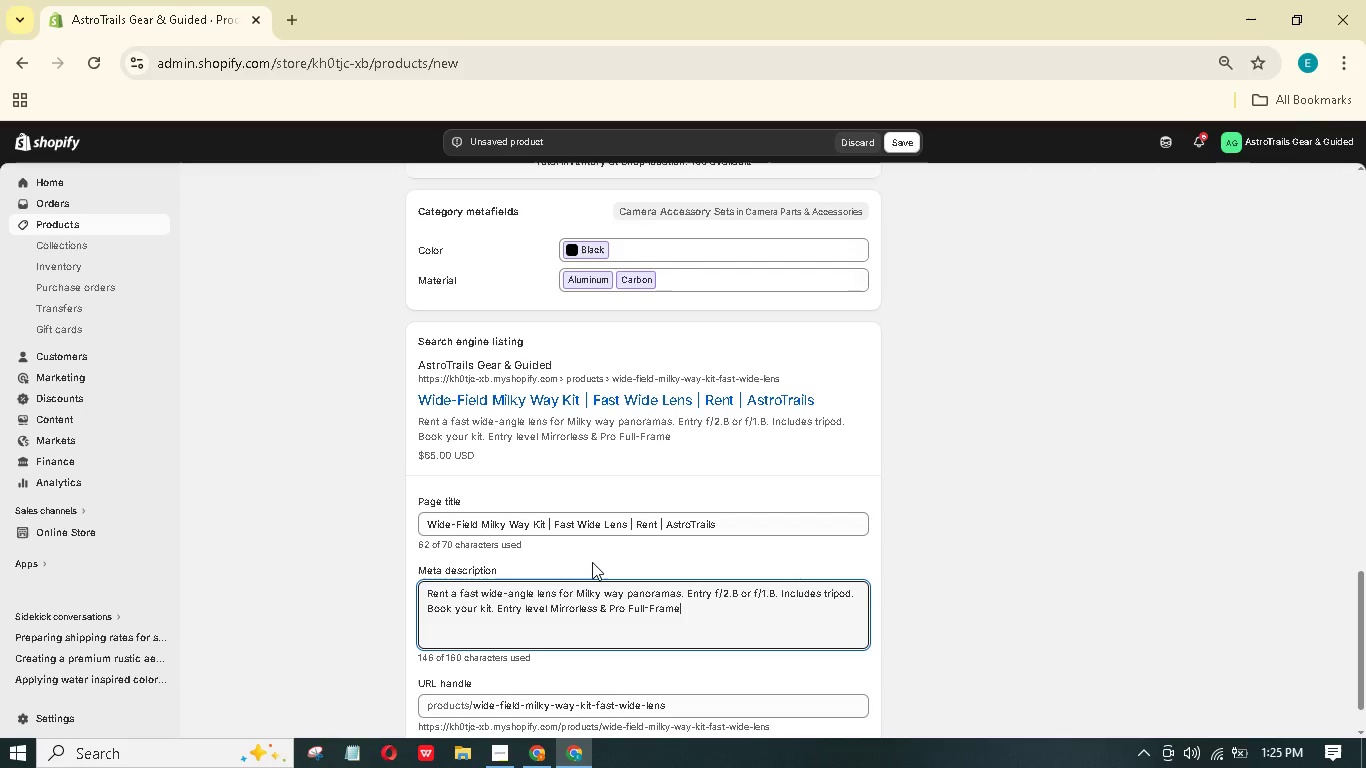 
wait(12.12)
 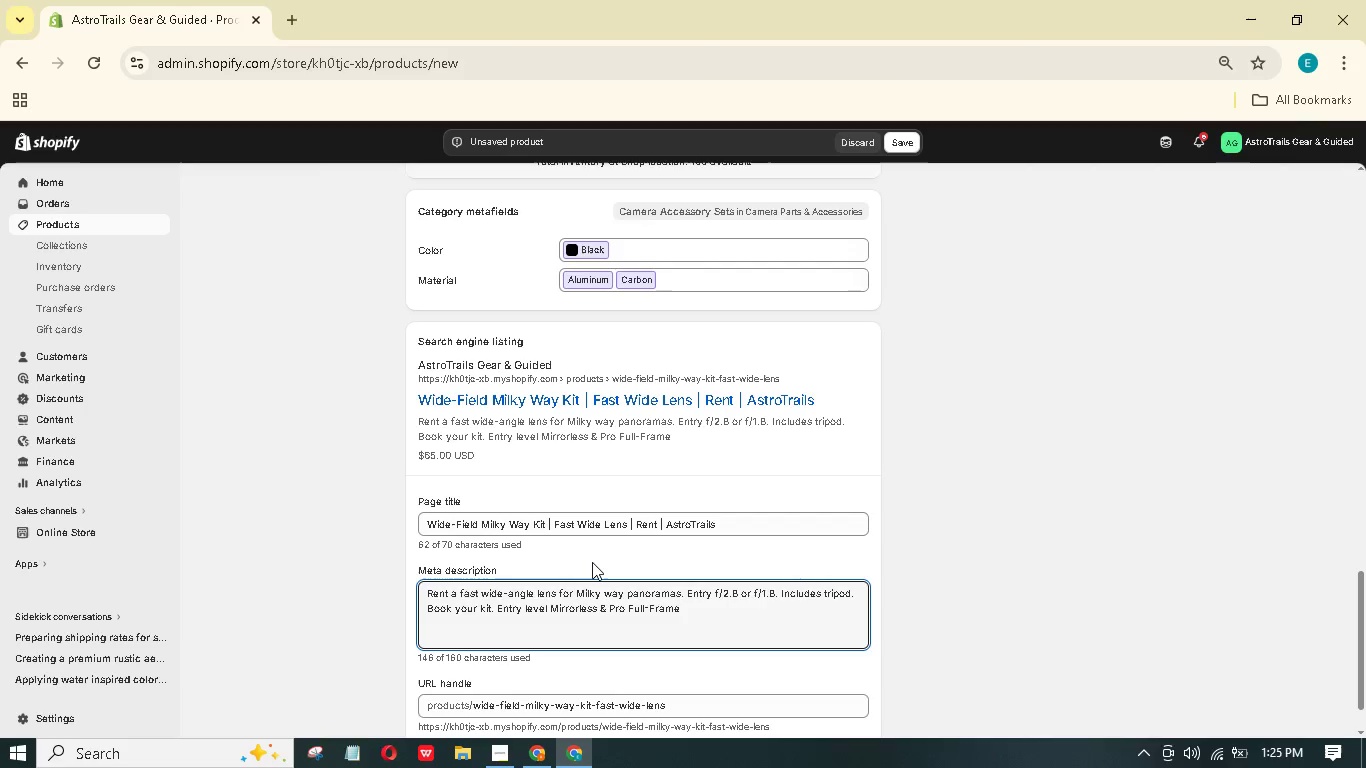 
scroll: coordinate [828, 472], scroll_direction: up, amount: 6.0
 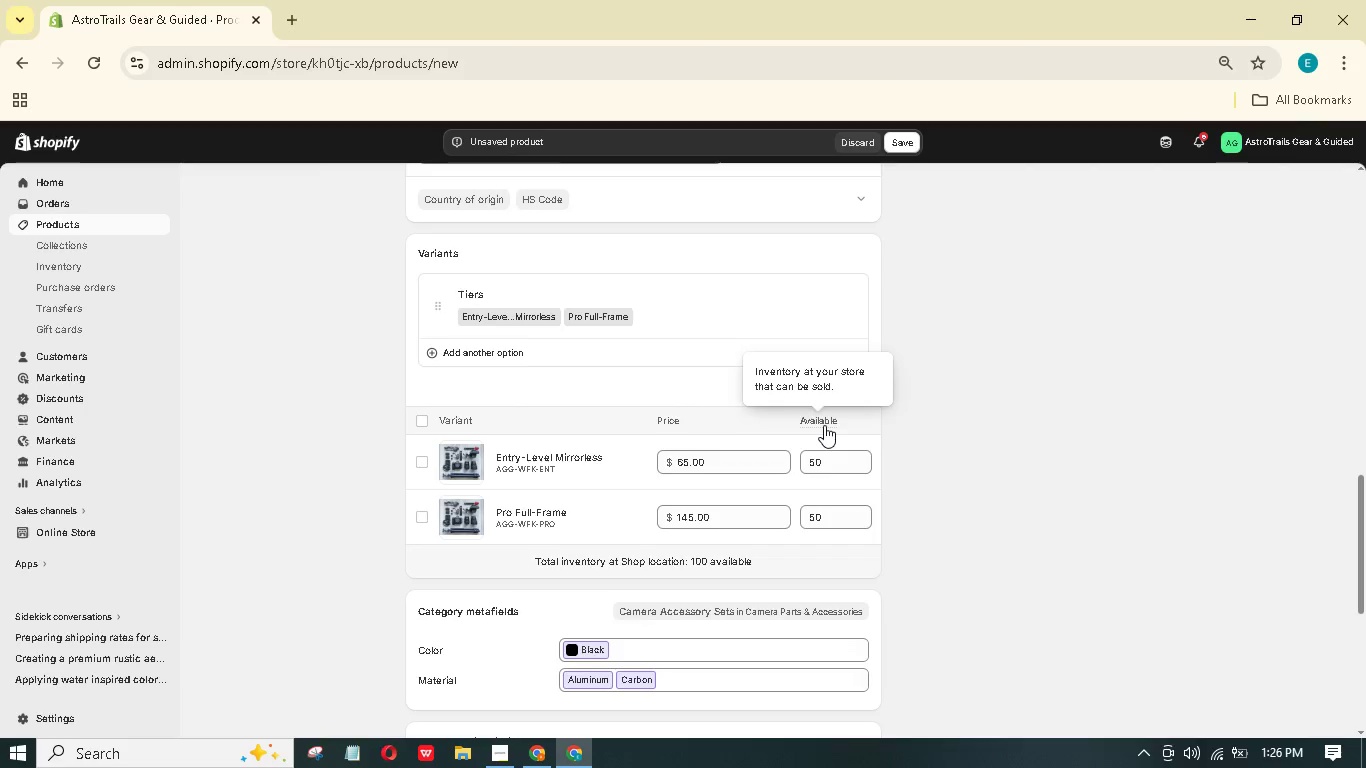 
wait(8.12)
 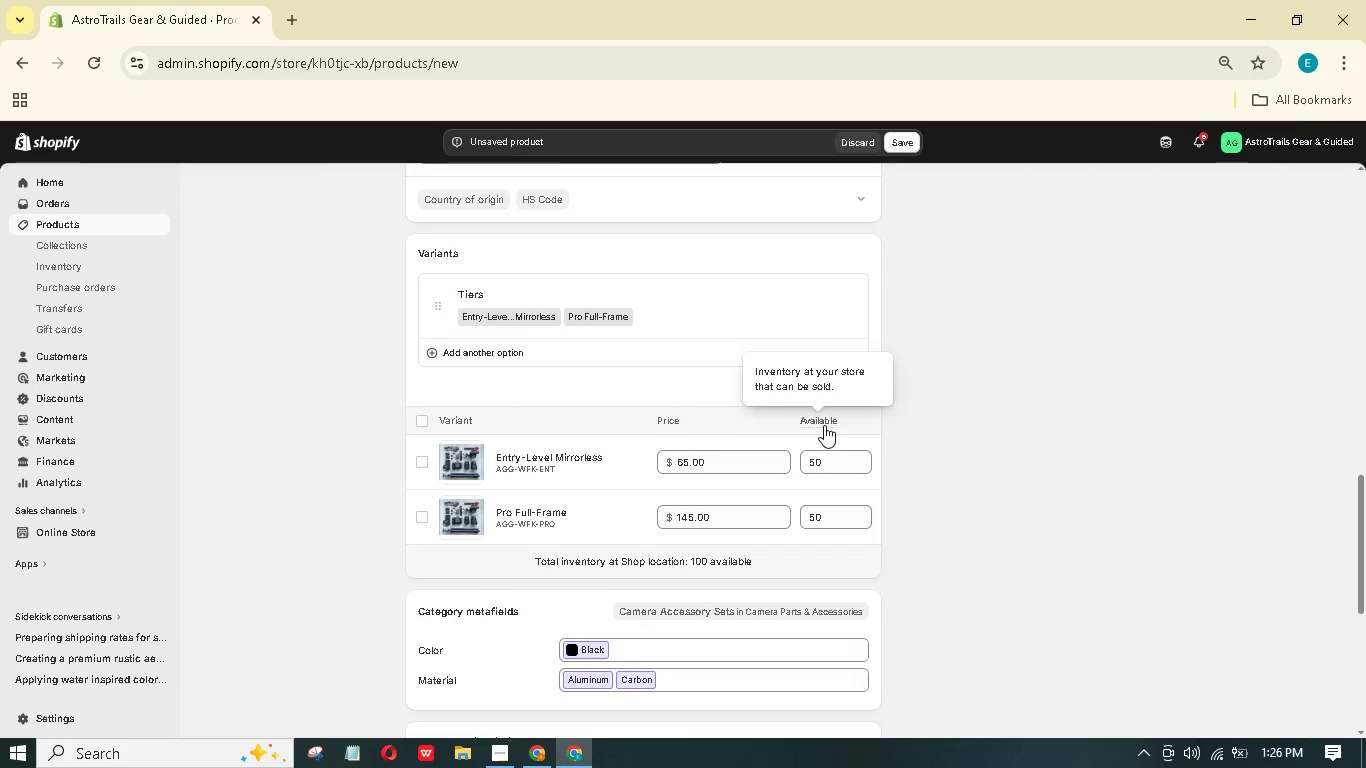 
scroll: coordinate [627, 245], scroll_direction: up, amount: 19.0
 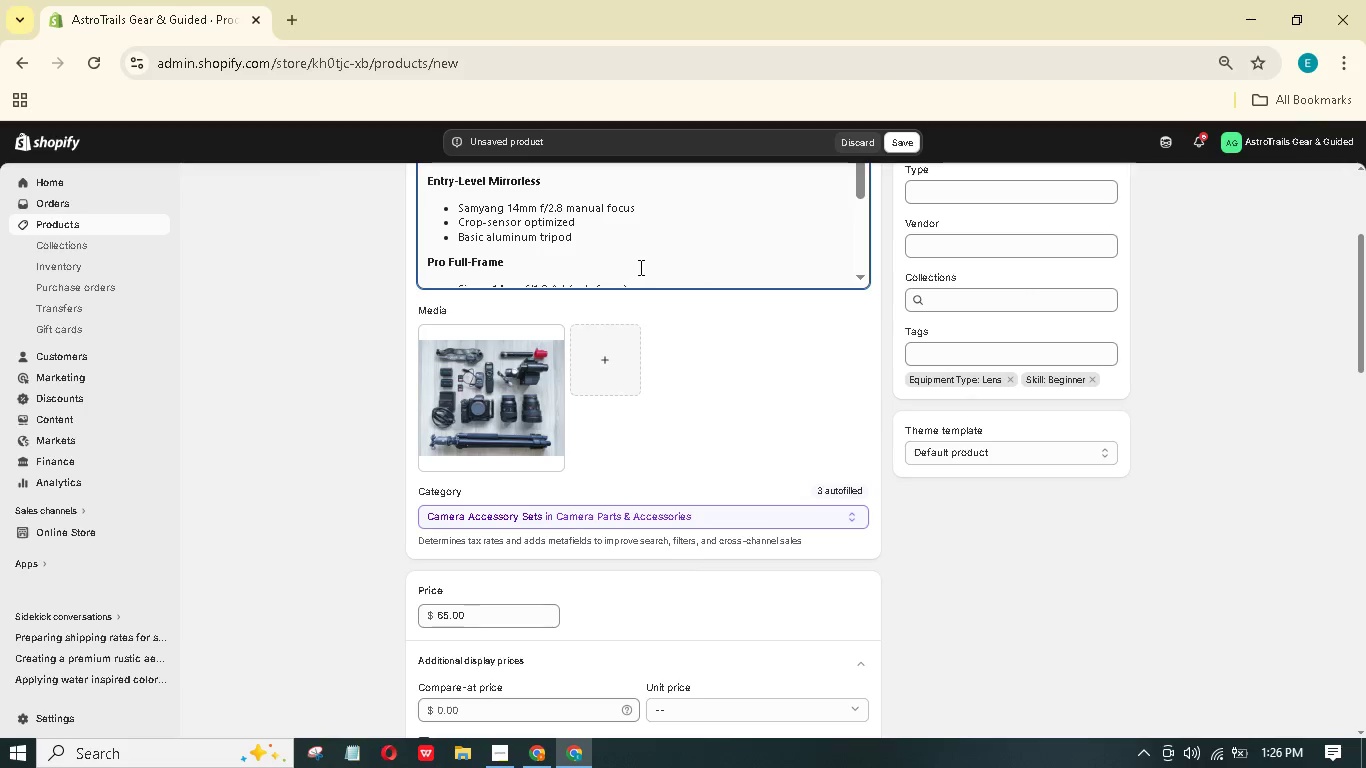 
scroll: coordinate [645, 272], scroll_direction: up, amount: 3.0
 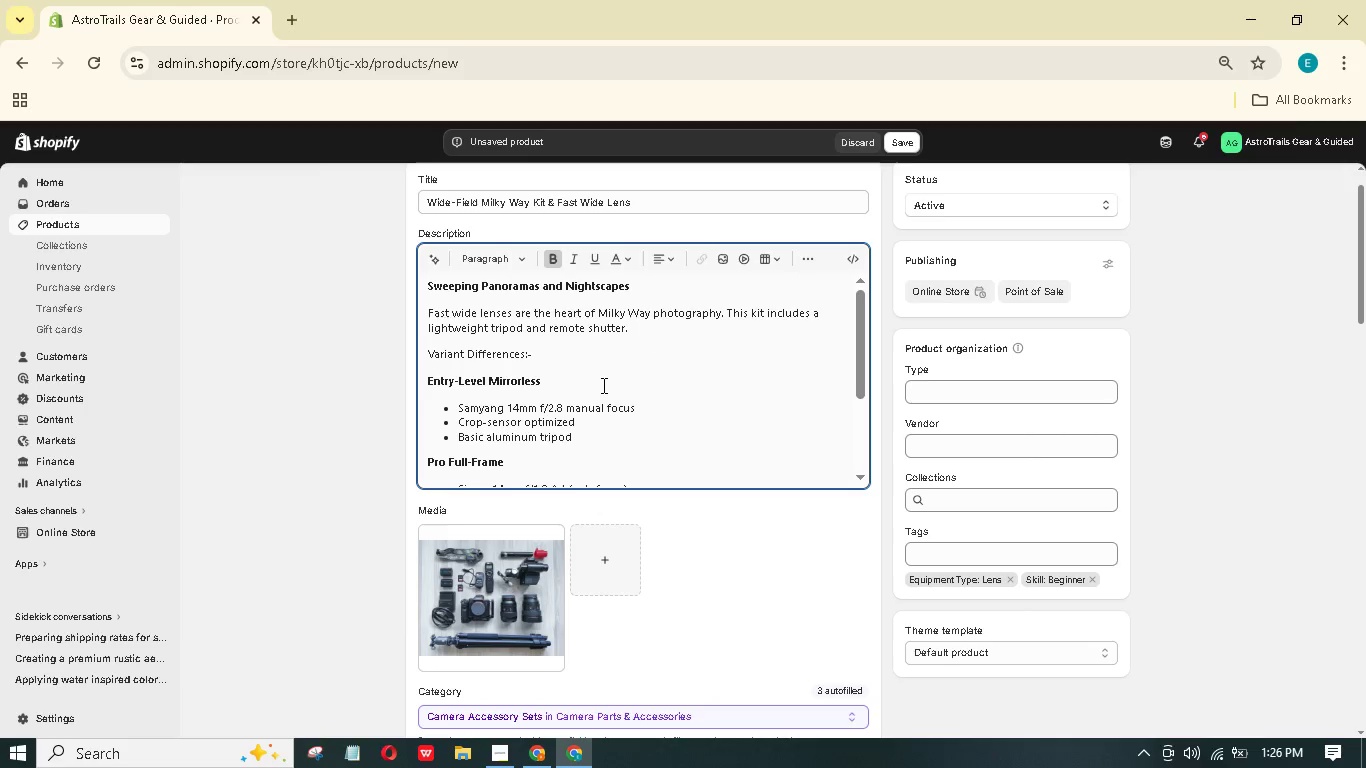 
key(ArrowDown)
 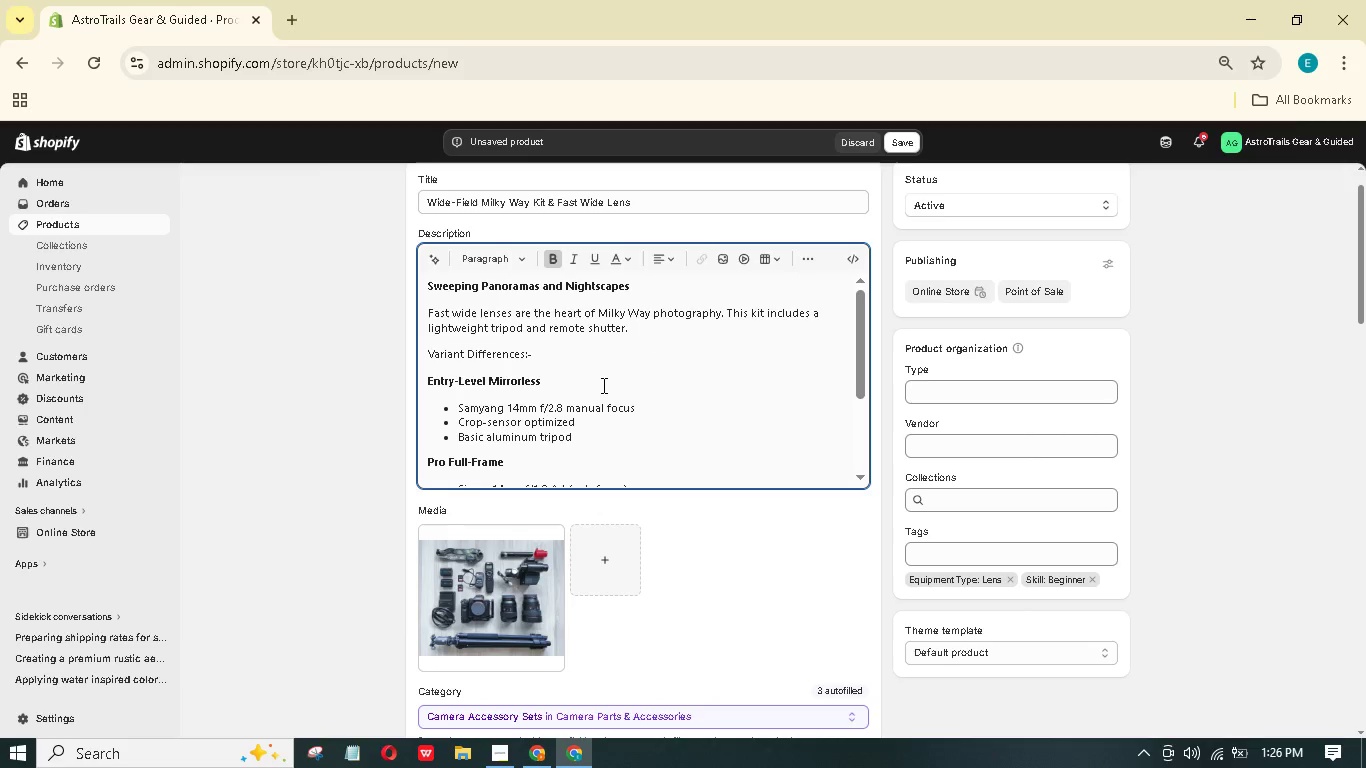 
key(ArrowDown)
 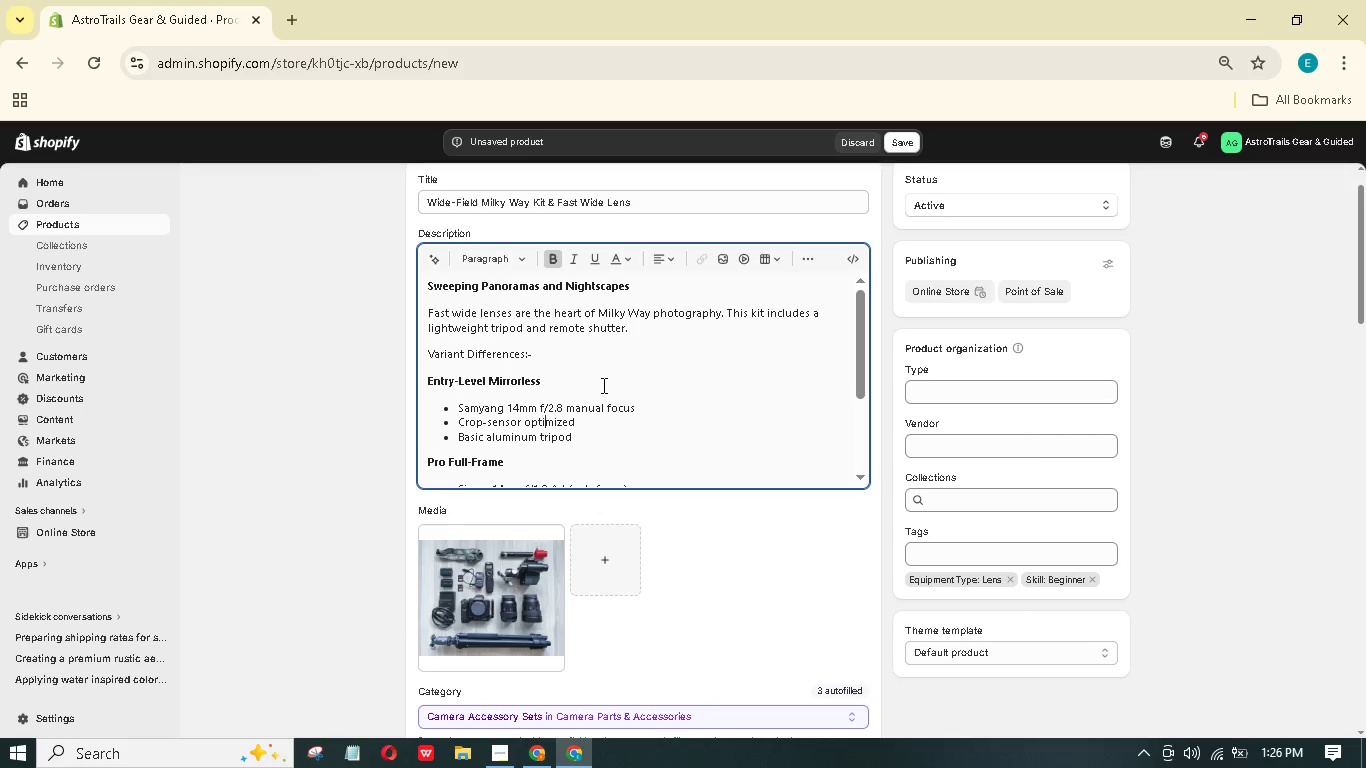 
key(ArrowRight)
 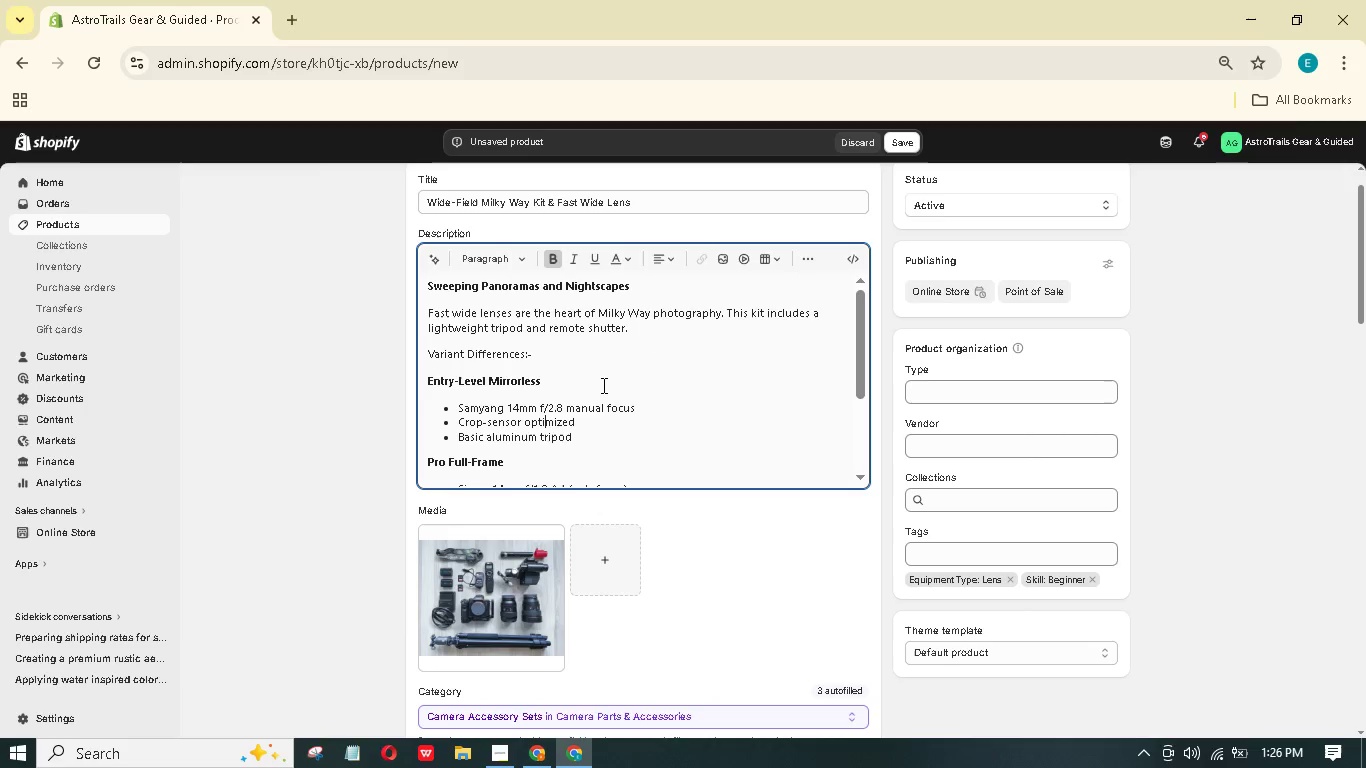 
key(ArrowRight)
 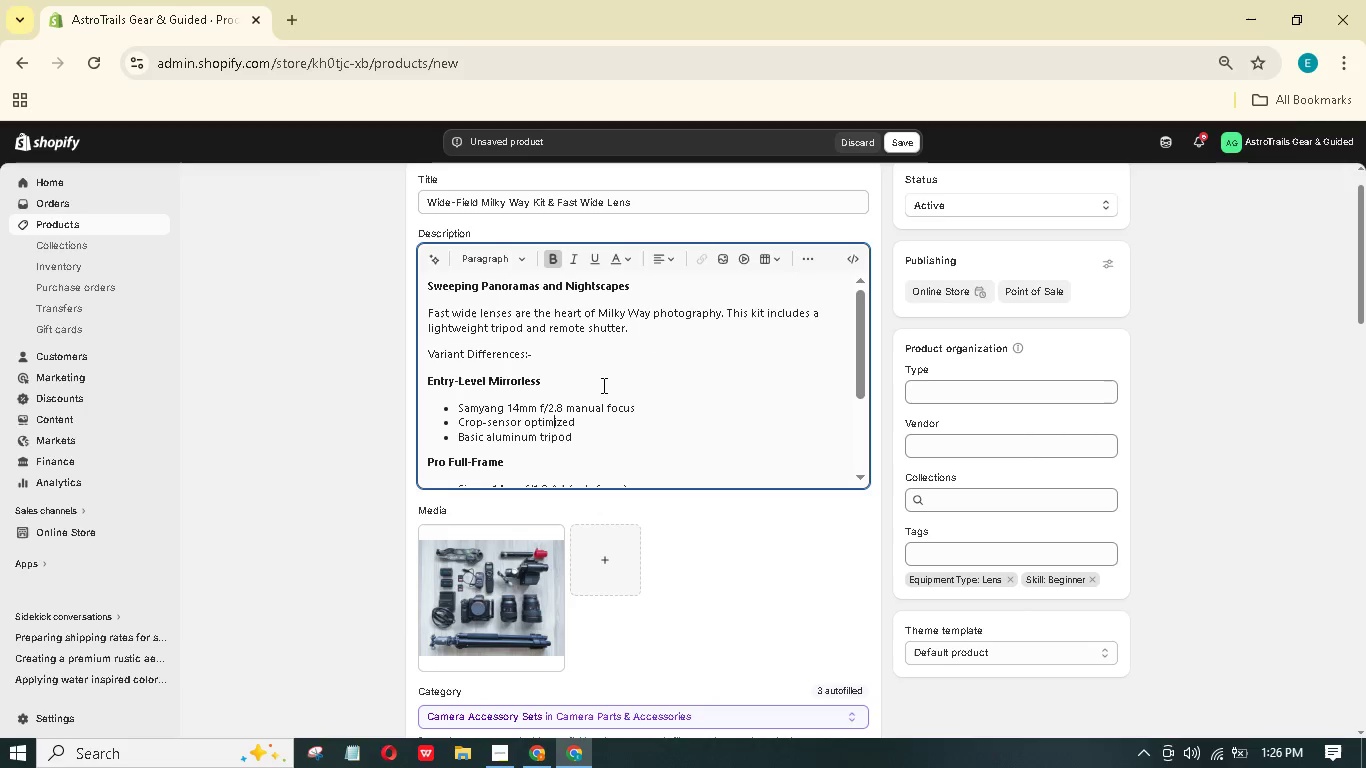 
key(ArrowRight)
 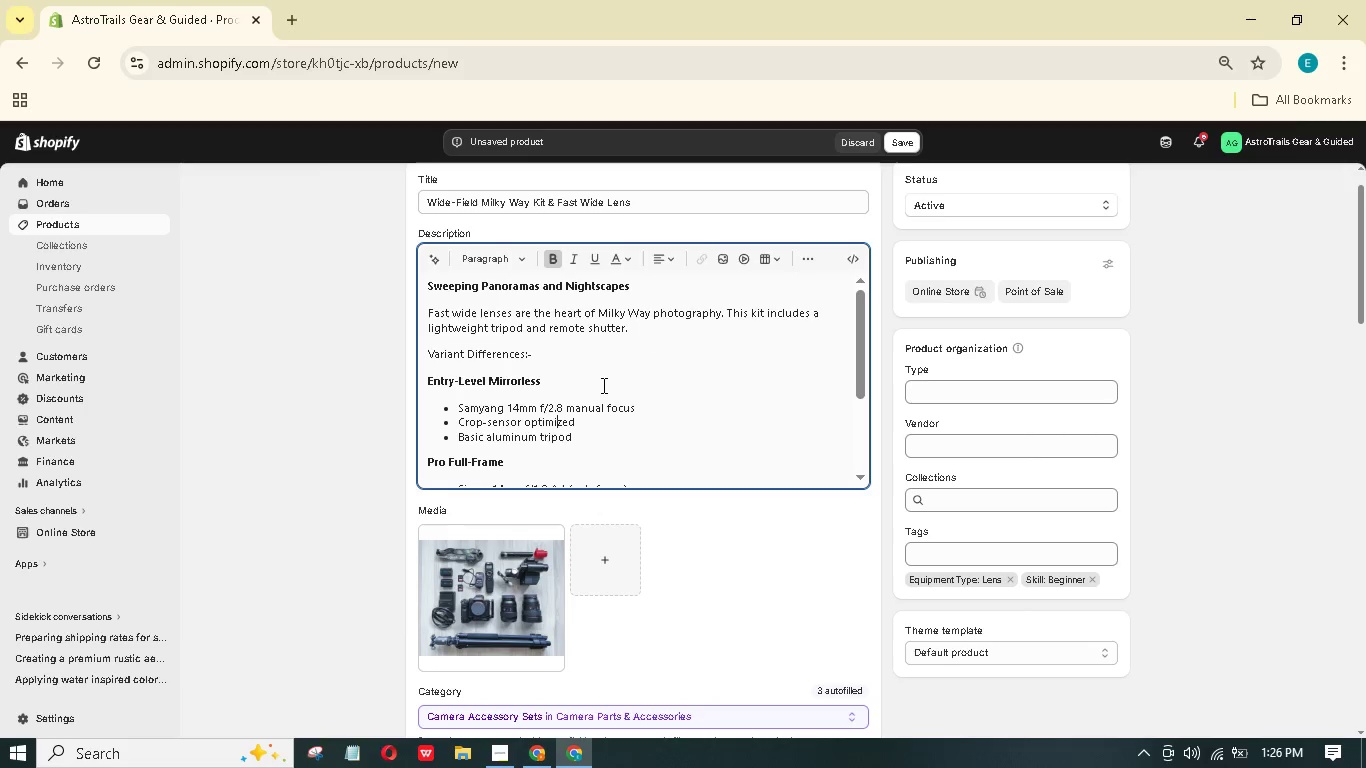 
key(ArrowDown)
 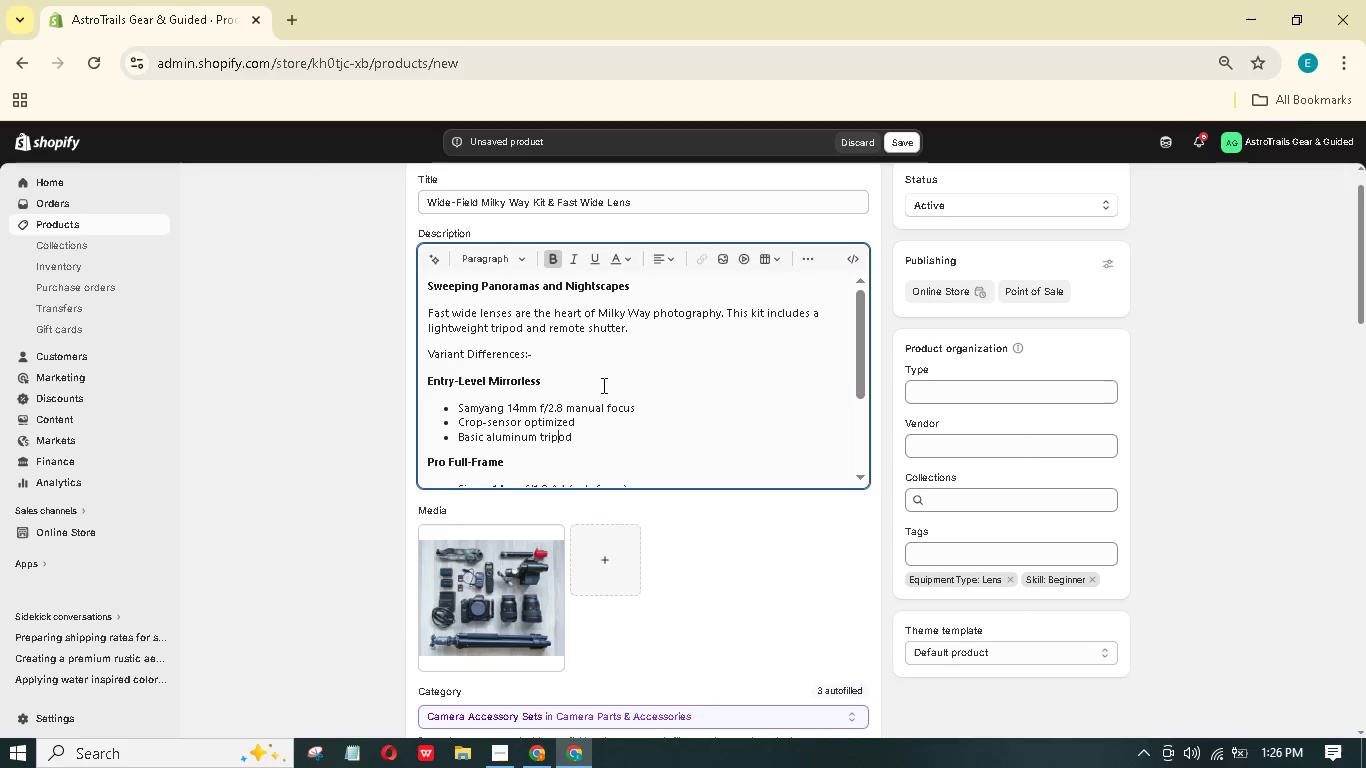 
key(ArrowRight)
 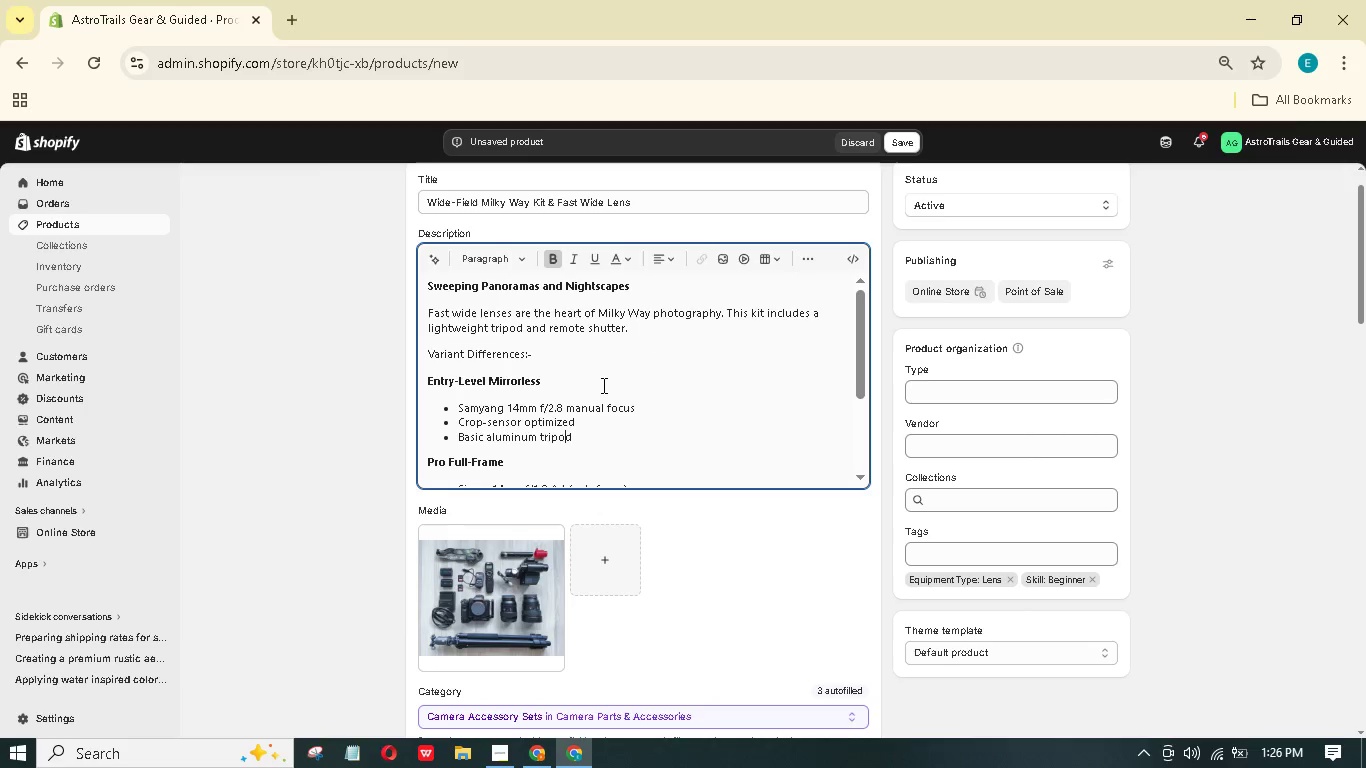 
key(ArrowRight)
 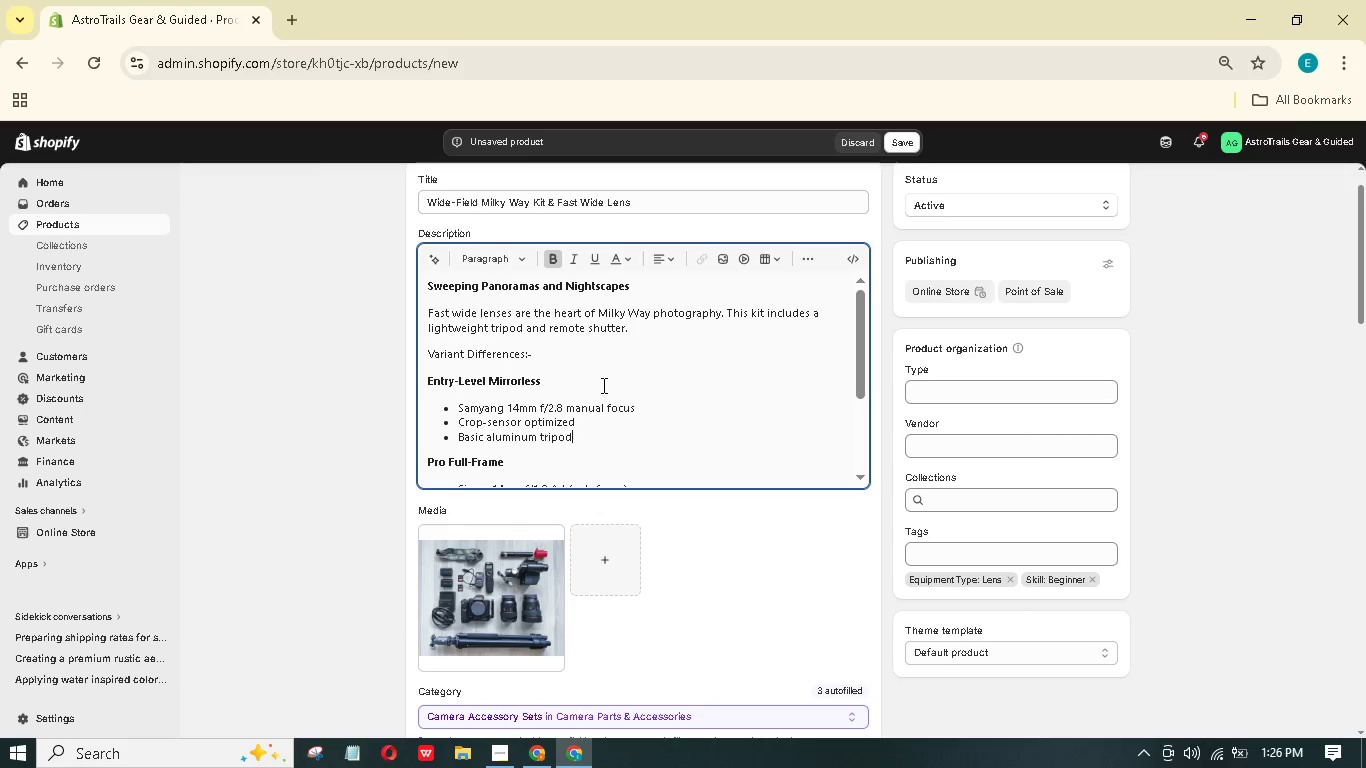 
key(ArrowRight)
 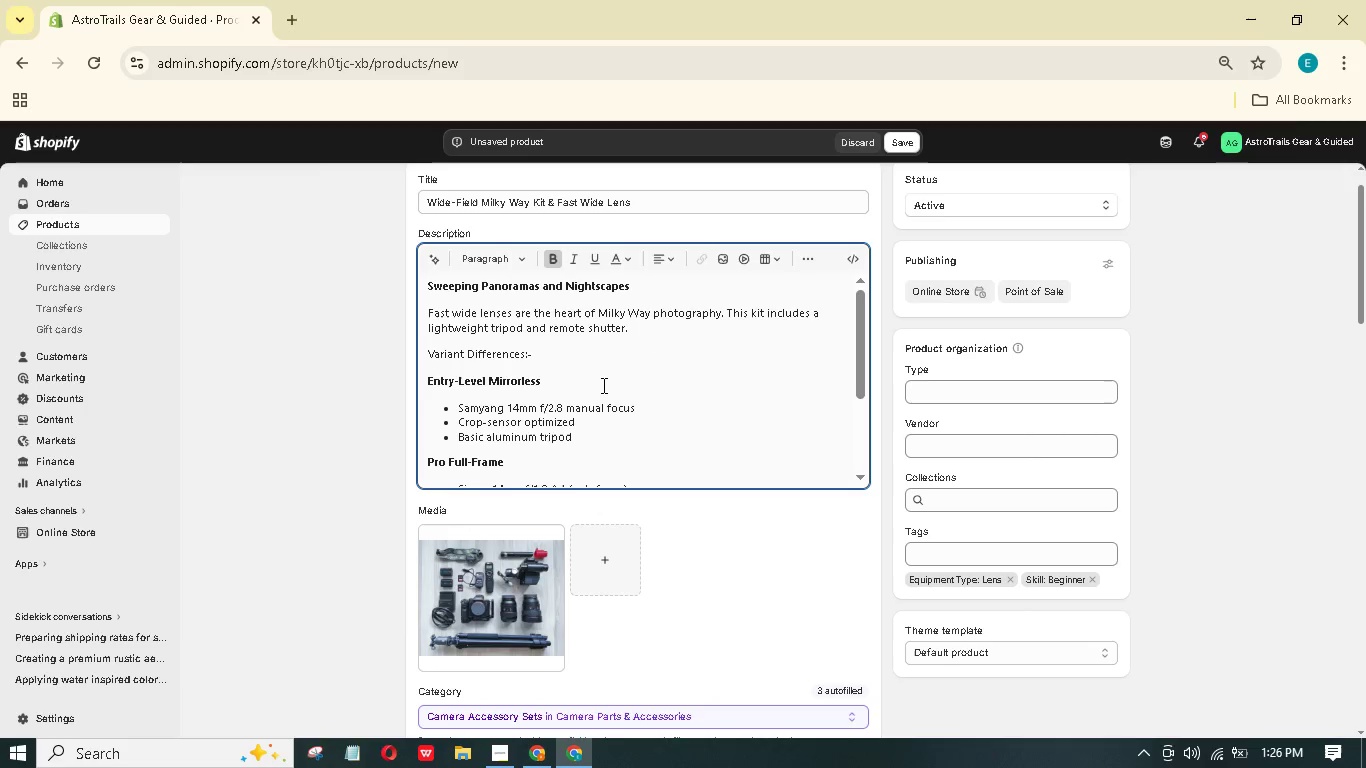 
key(ArrowLeft)
 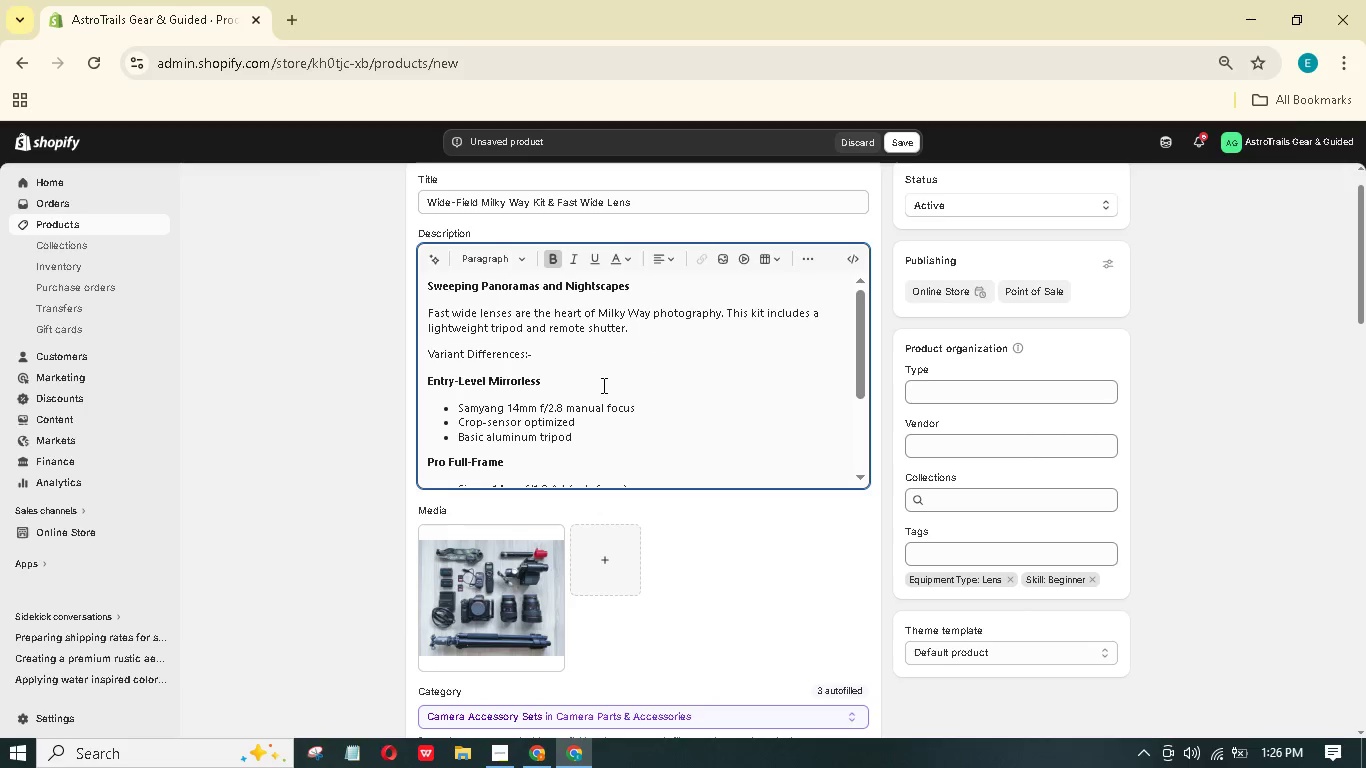 
key(Enter)
 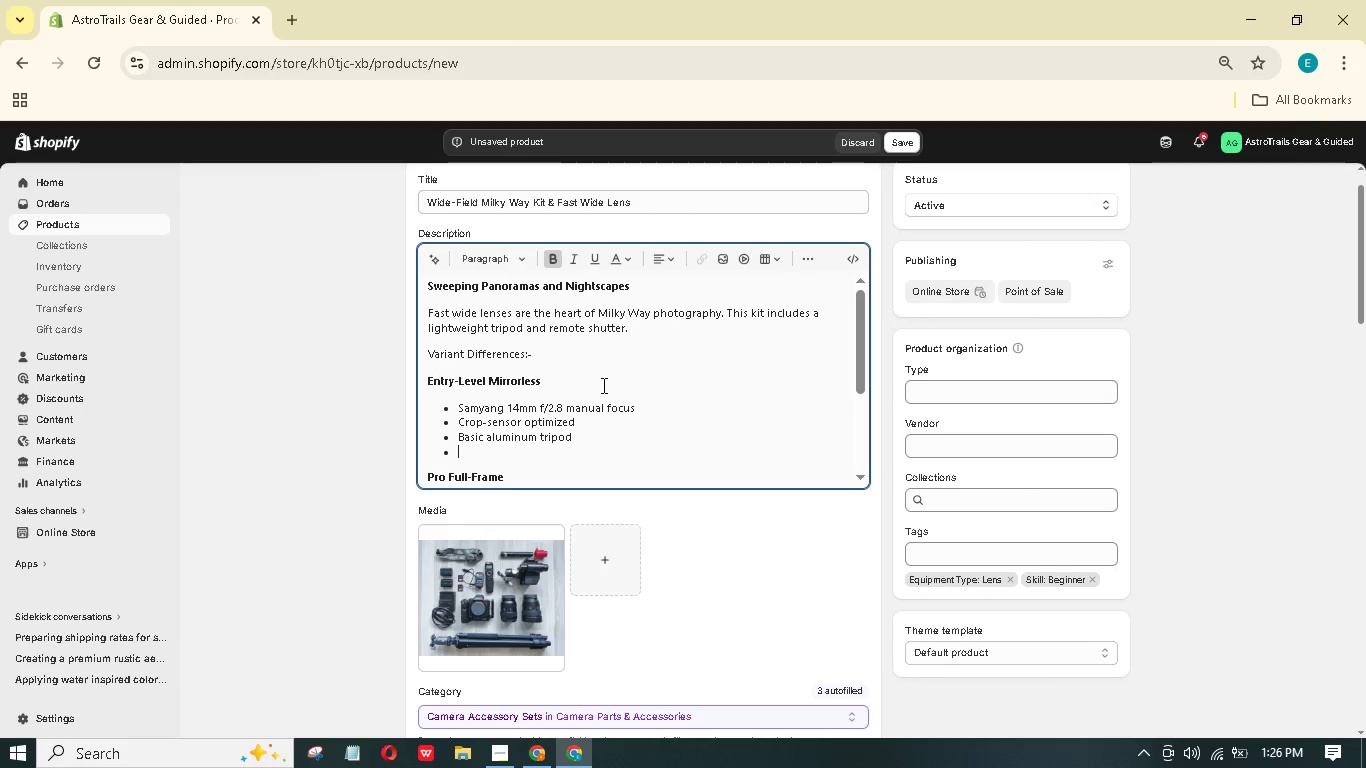 
type($65 Per week)
 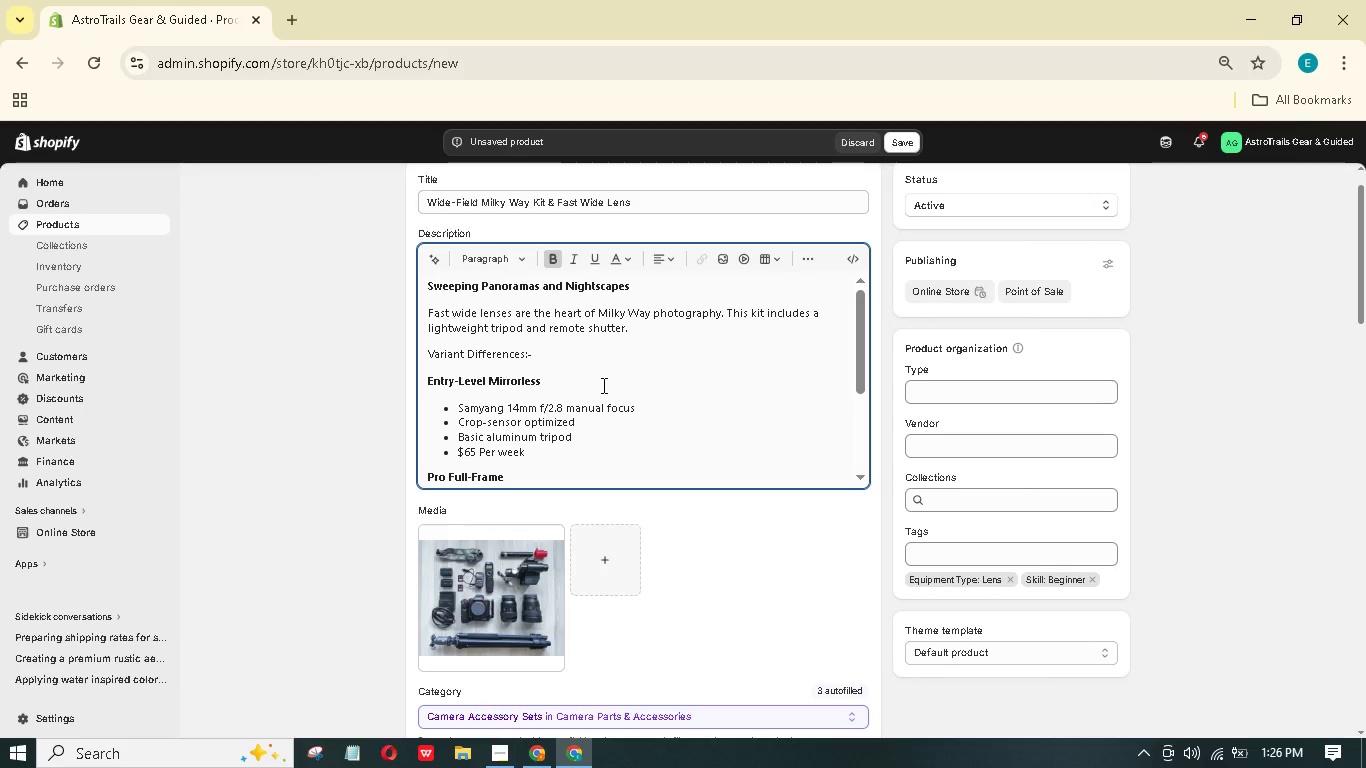 
scroll: coordinate [570, 337], scroll_direction: down, amount: 3.0
 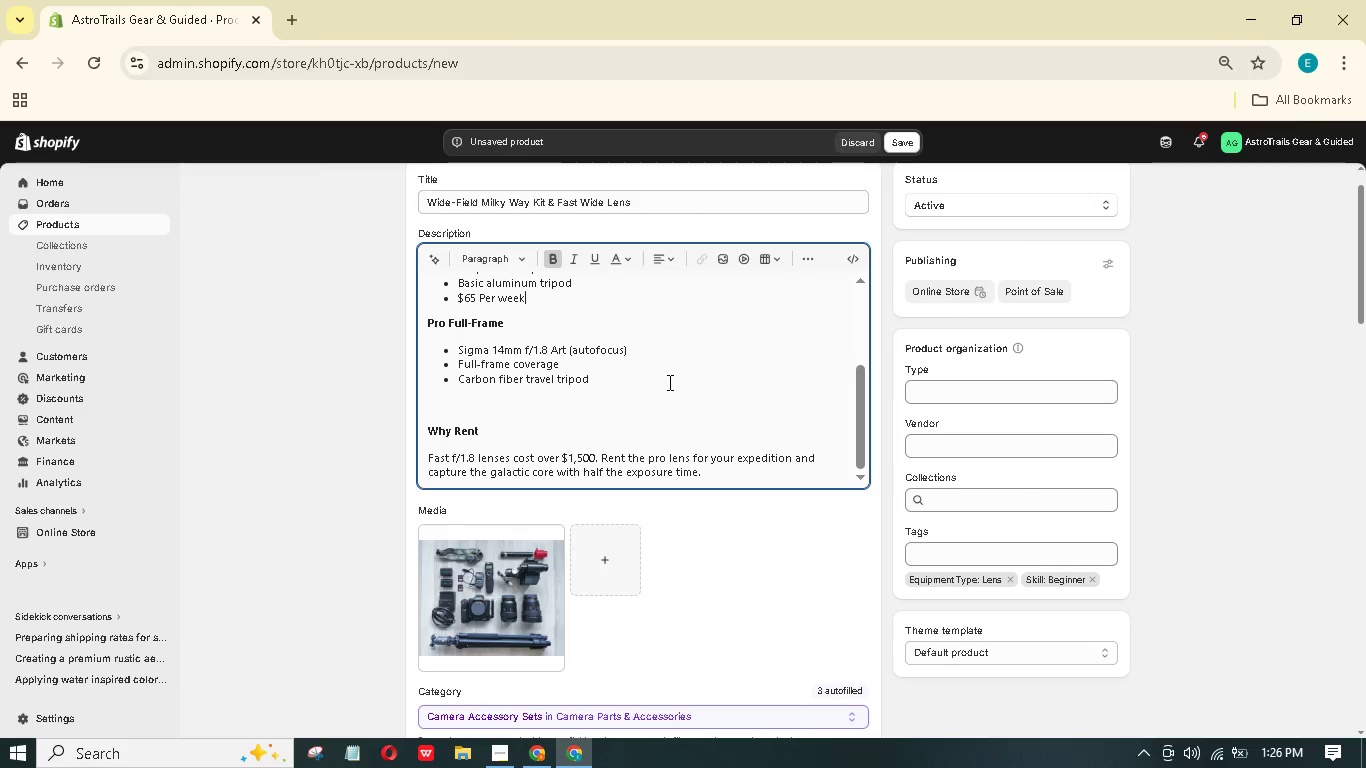 
left_click([647, 392])
 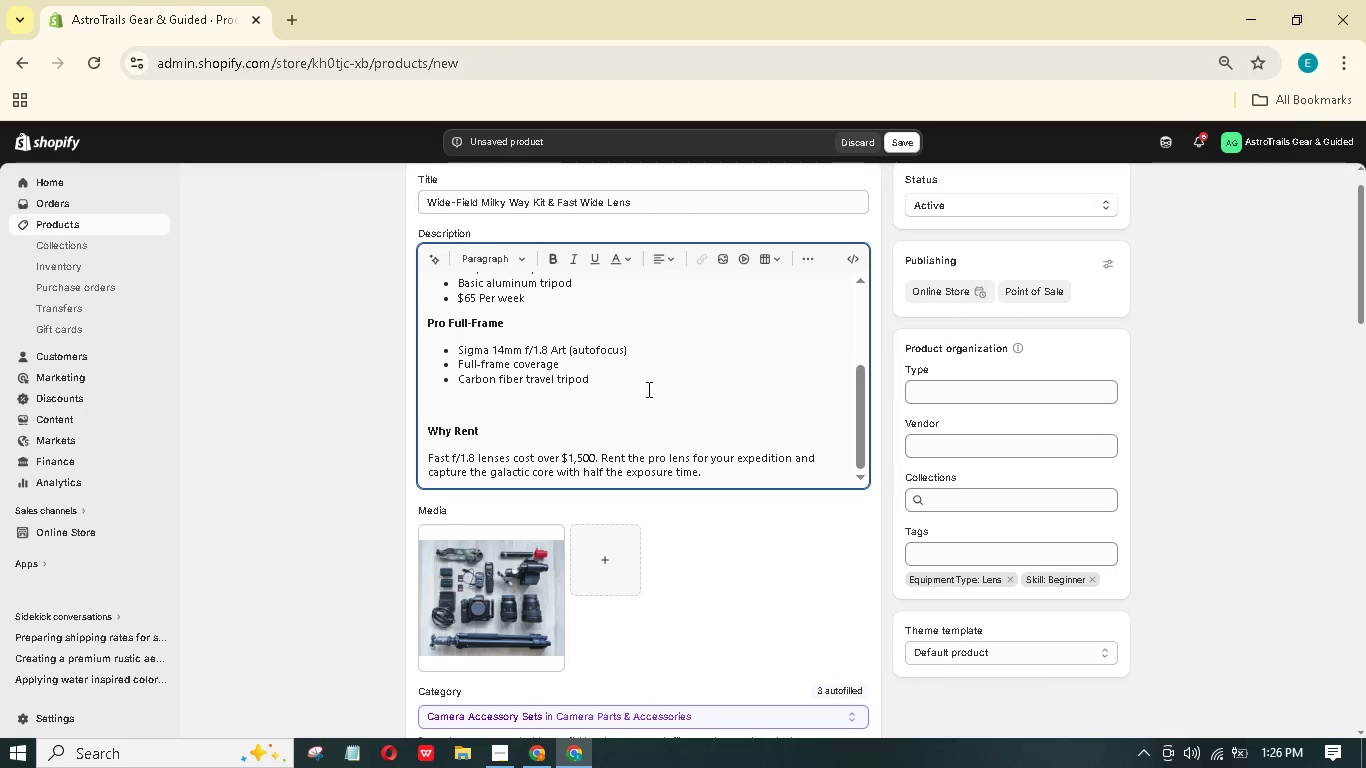 
left_click([649, 378])
 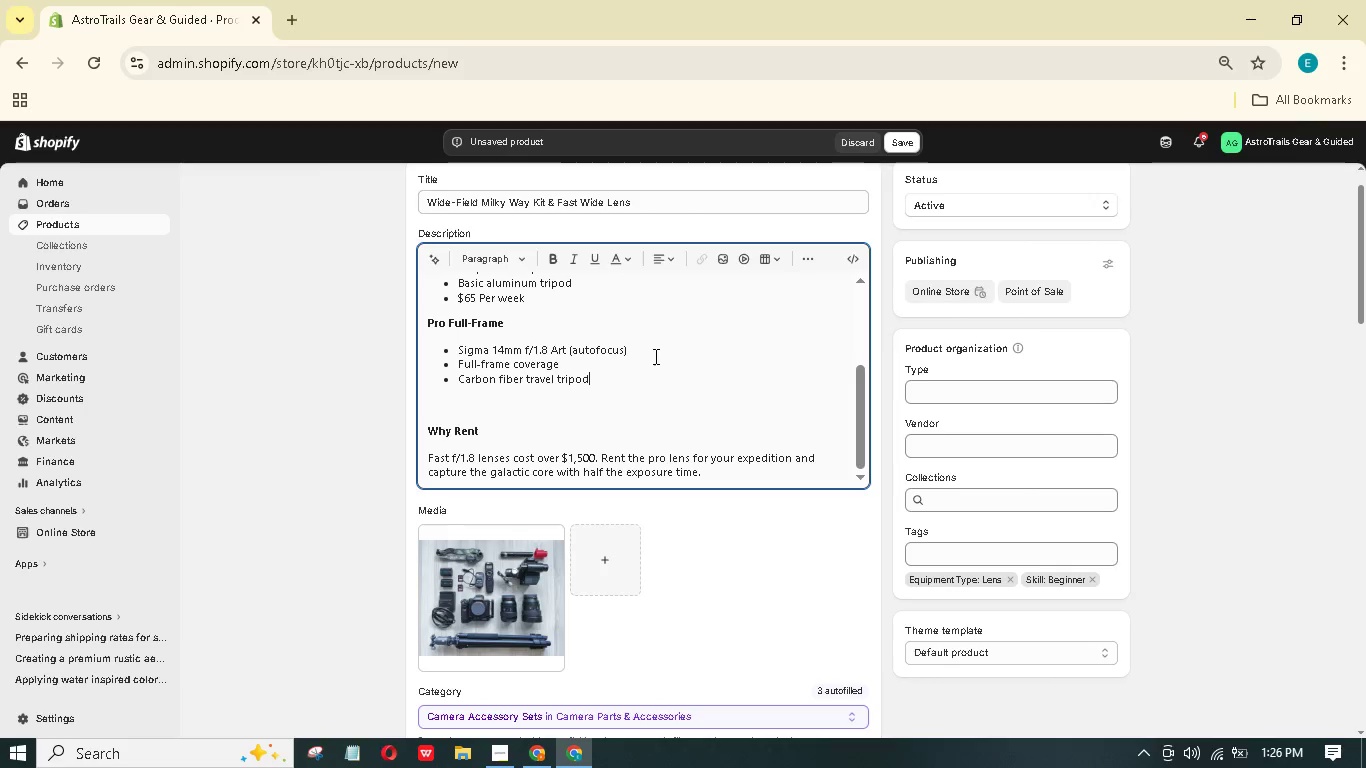 
key(Enter)
 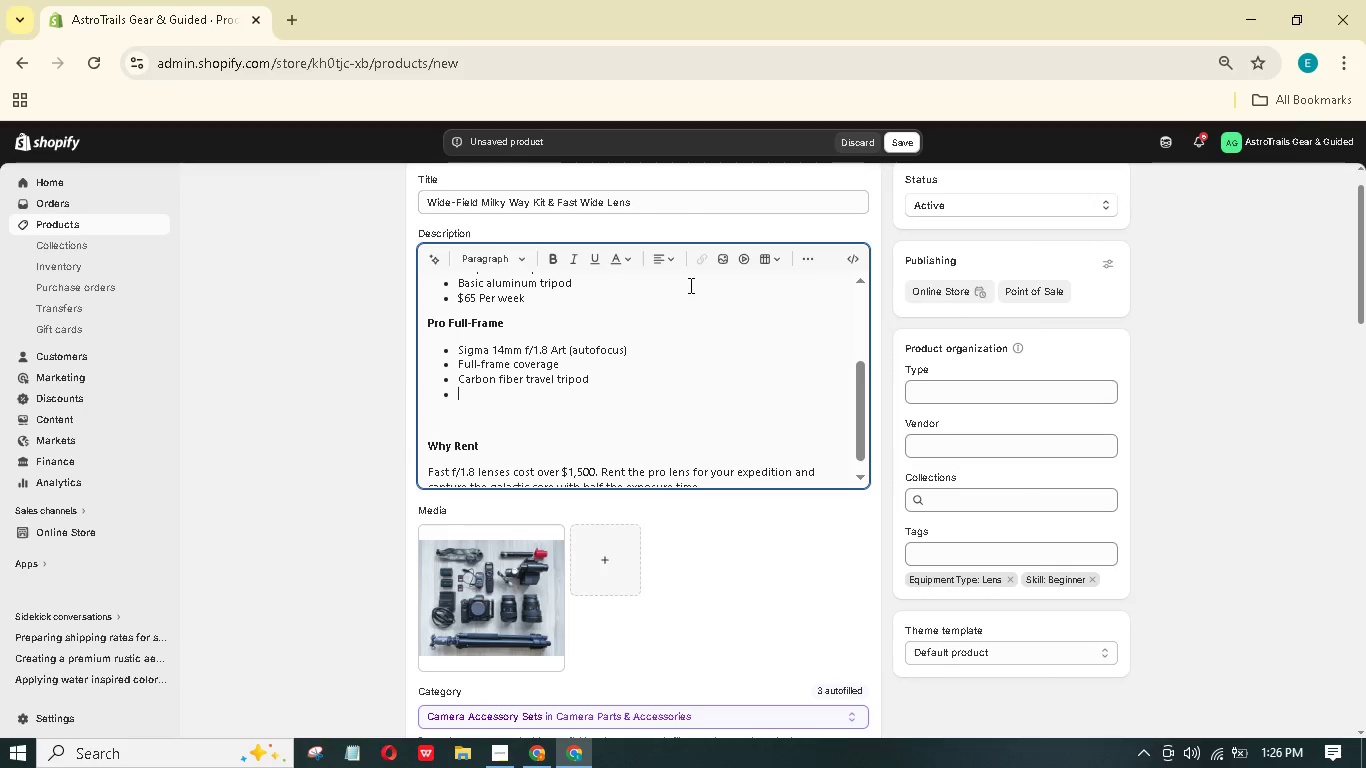 
hold_key(key=ShiftLeft, duration=1.5)
 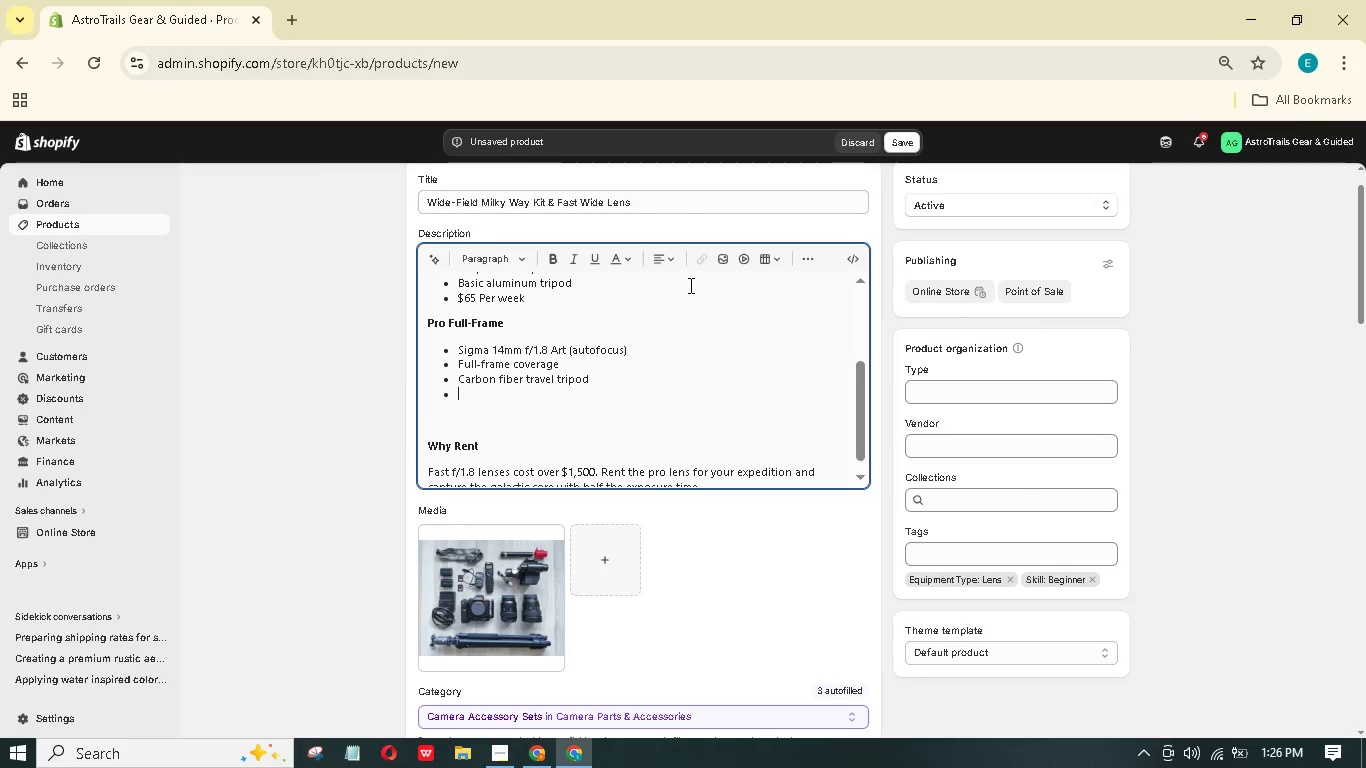 
hold_key(key=ShiftLeft, duration=1.52)
 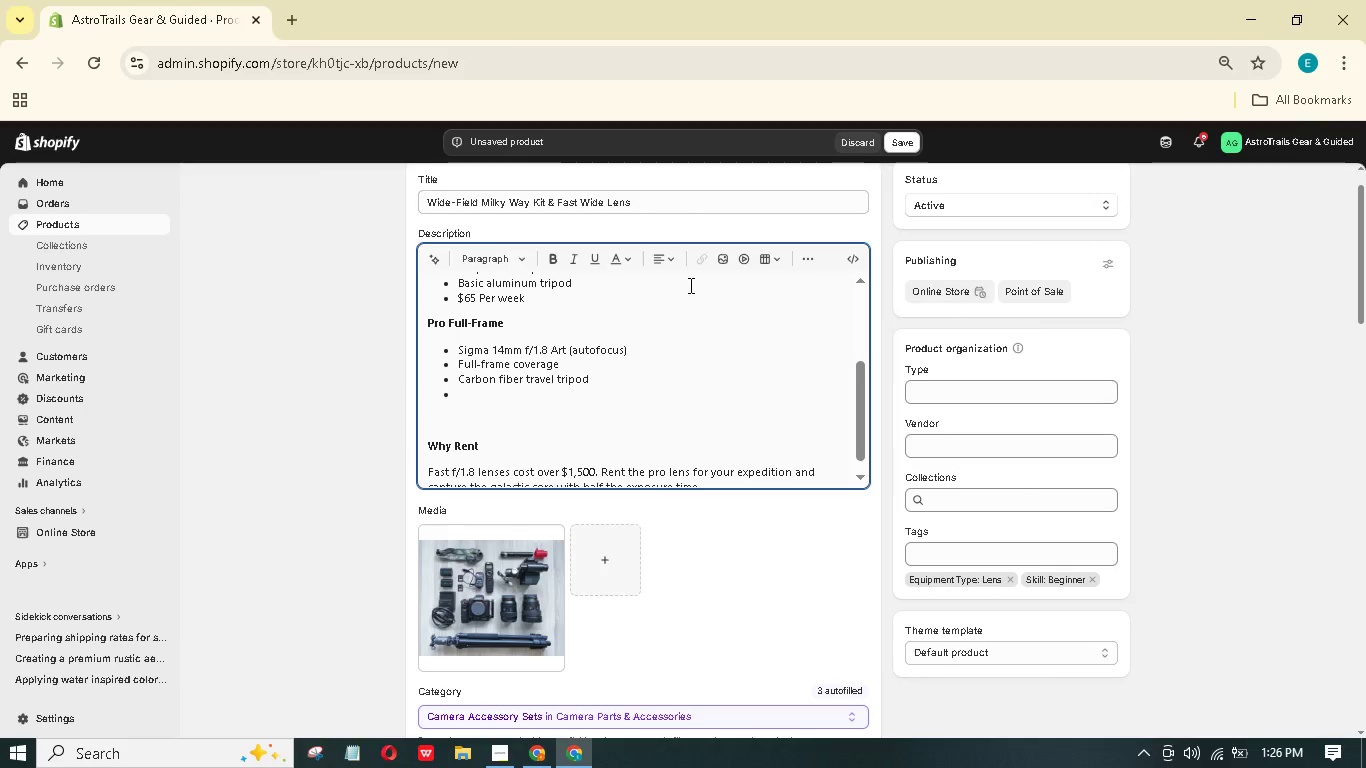 
hold_key(key=ShiftLeft, duration=1.53)
 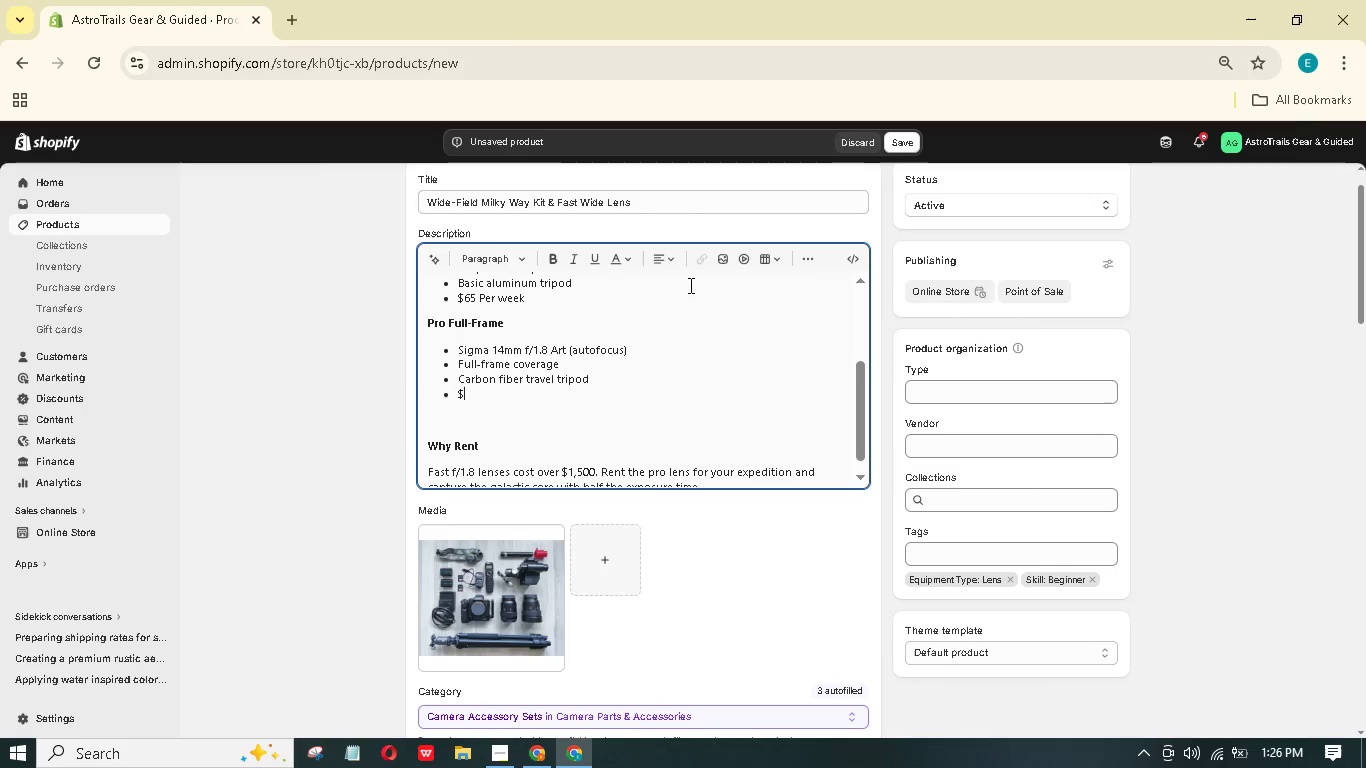 
key(Shift+4)
 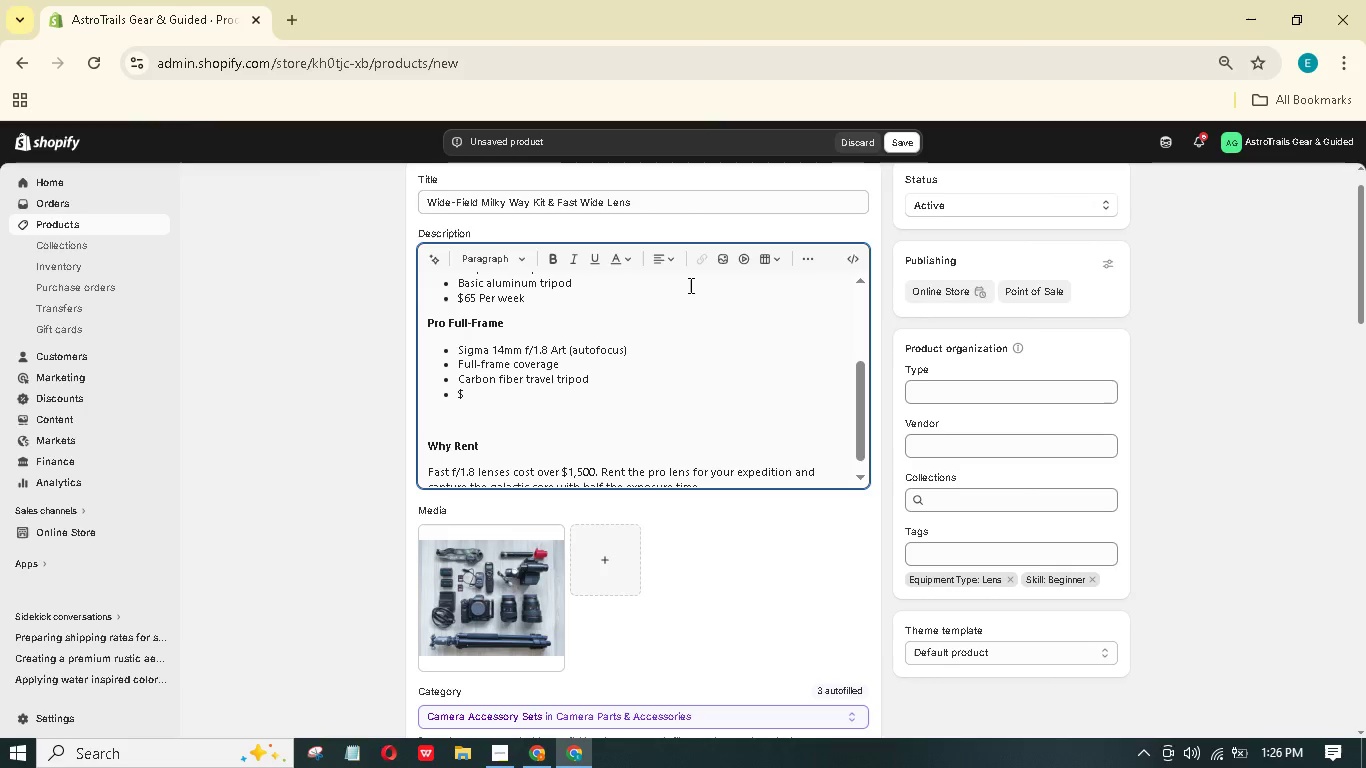 
type(145)
 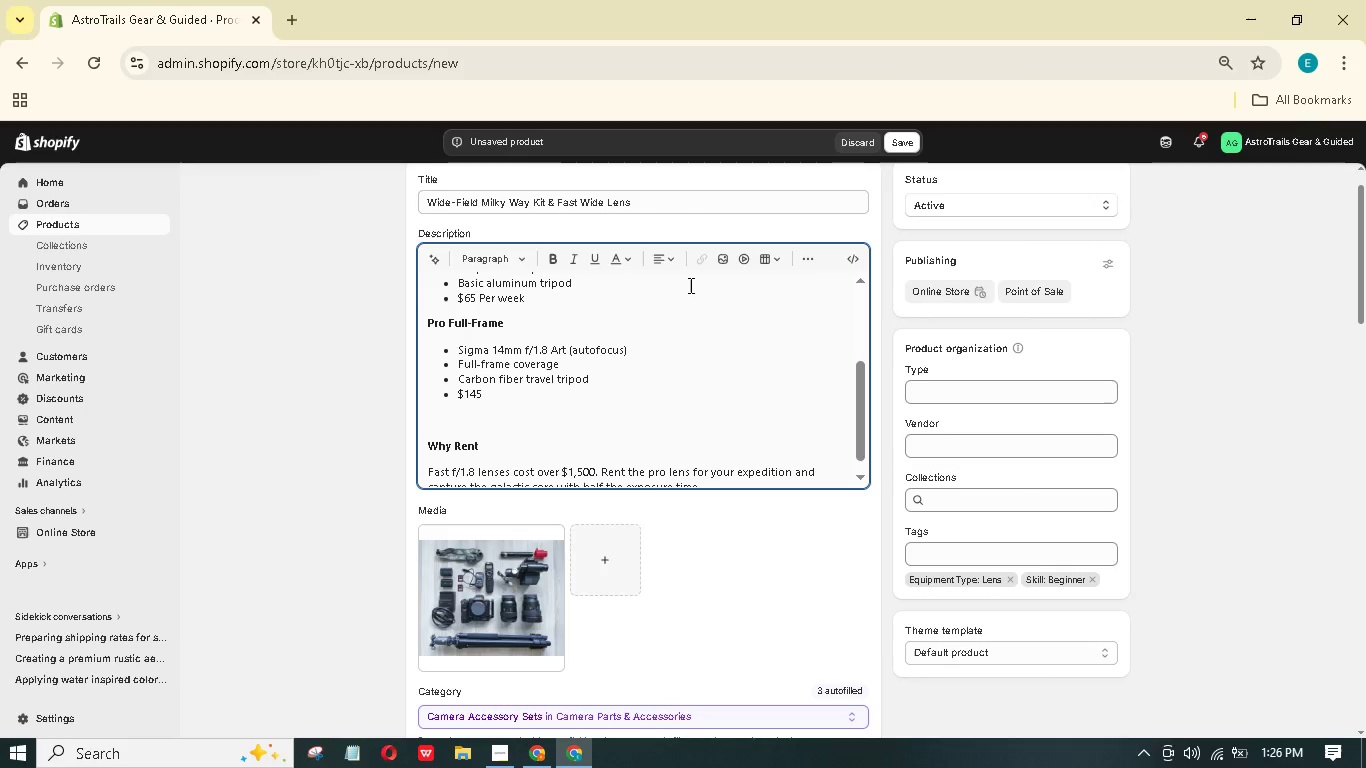 
type( per week)
 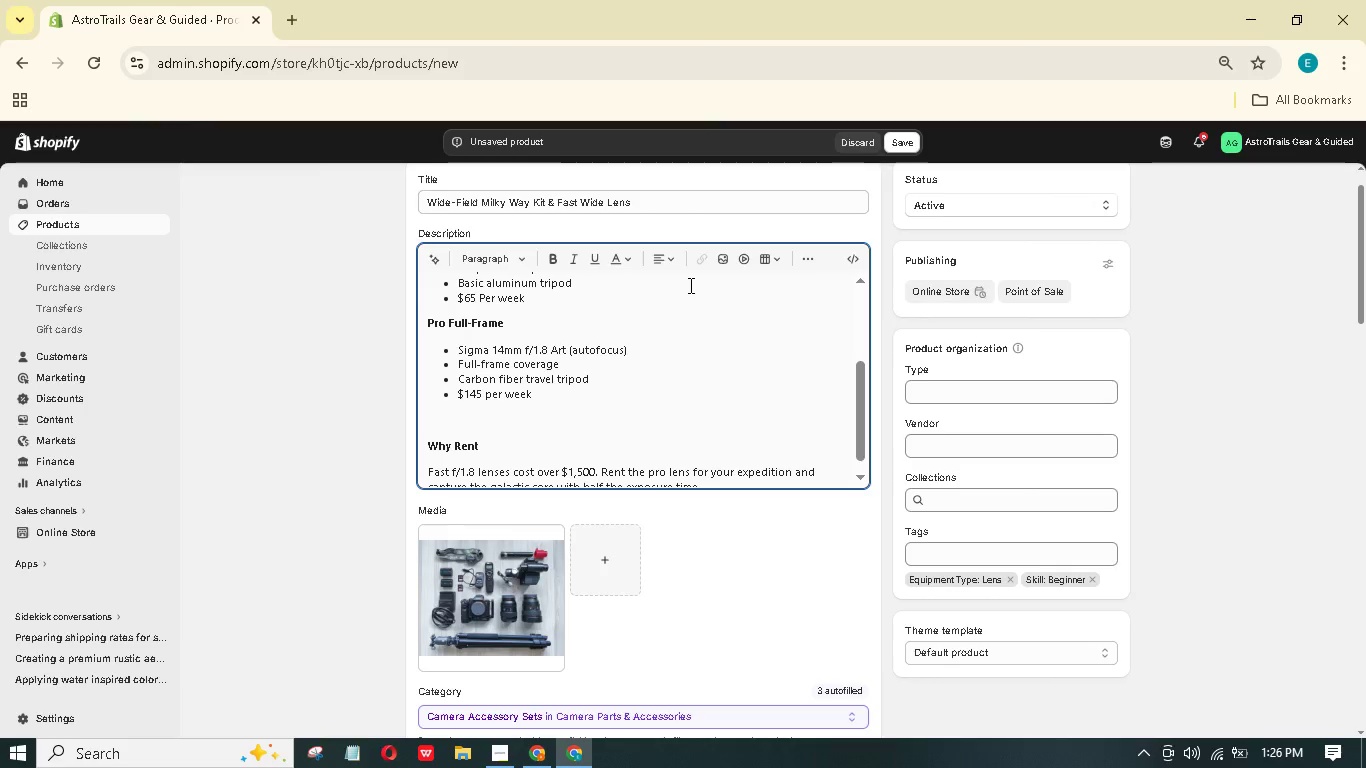 
left_click([486, 299])
 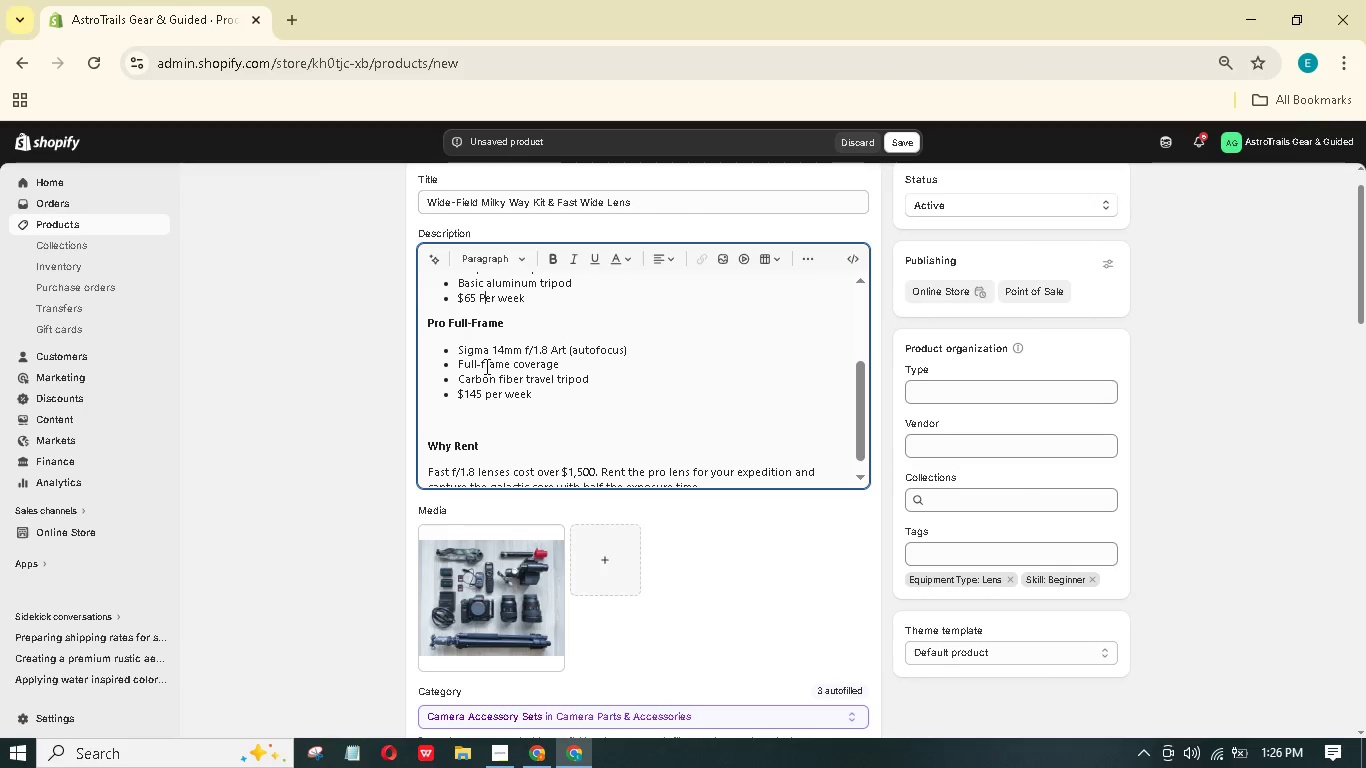 
key(Backspace)
 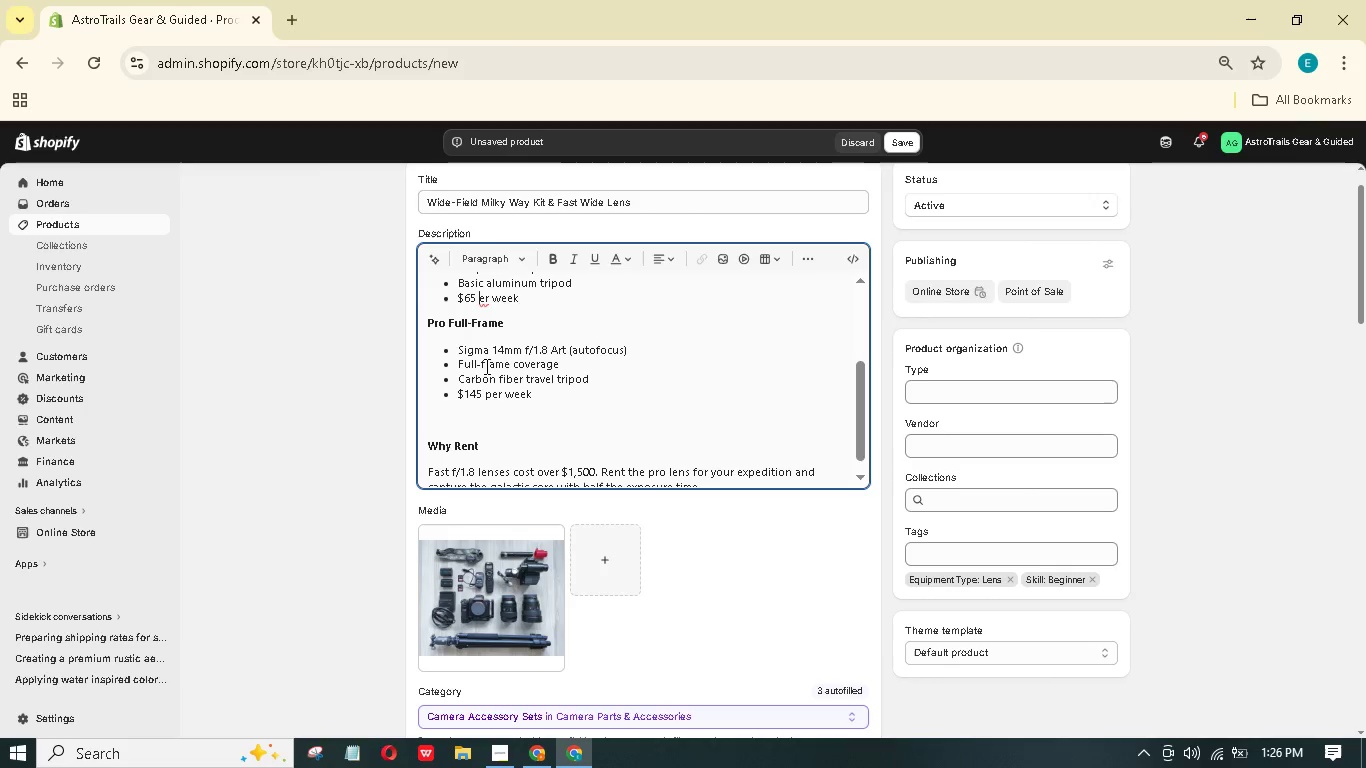 
key(P)
 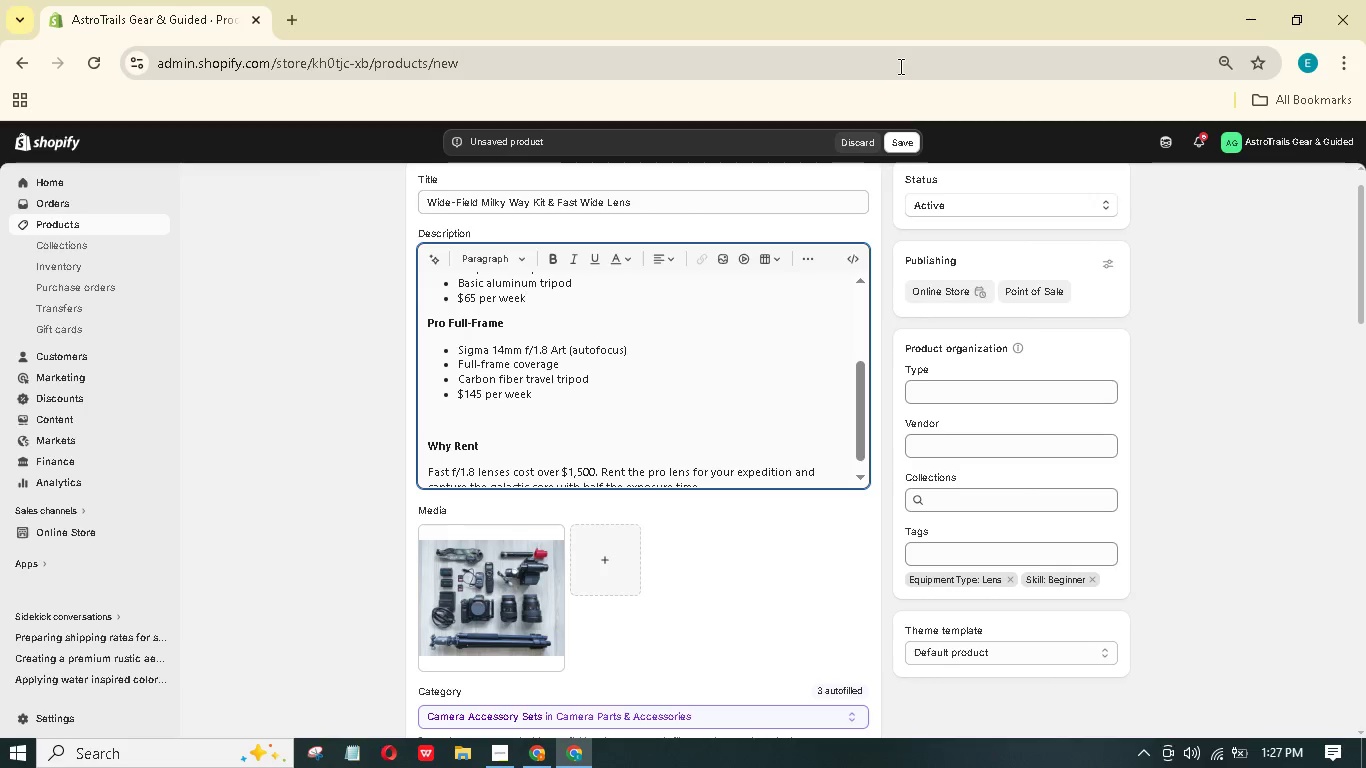 
wait(13.38)
 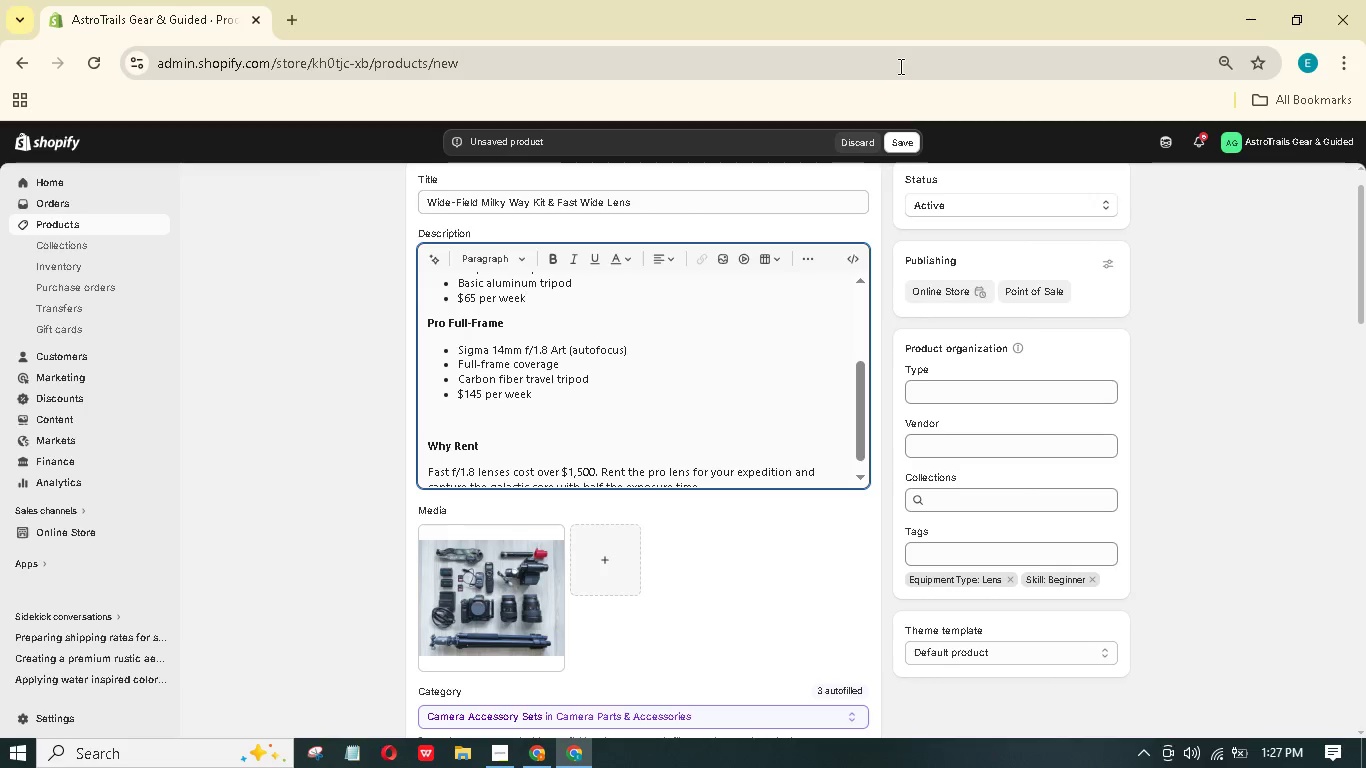 
scroll: coordinate [667, 351], scroll_direction: up, amount: 3.0
 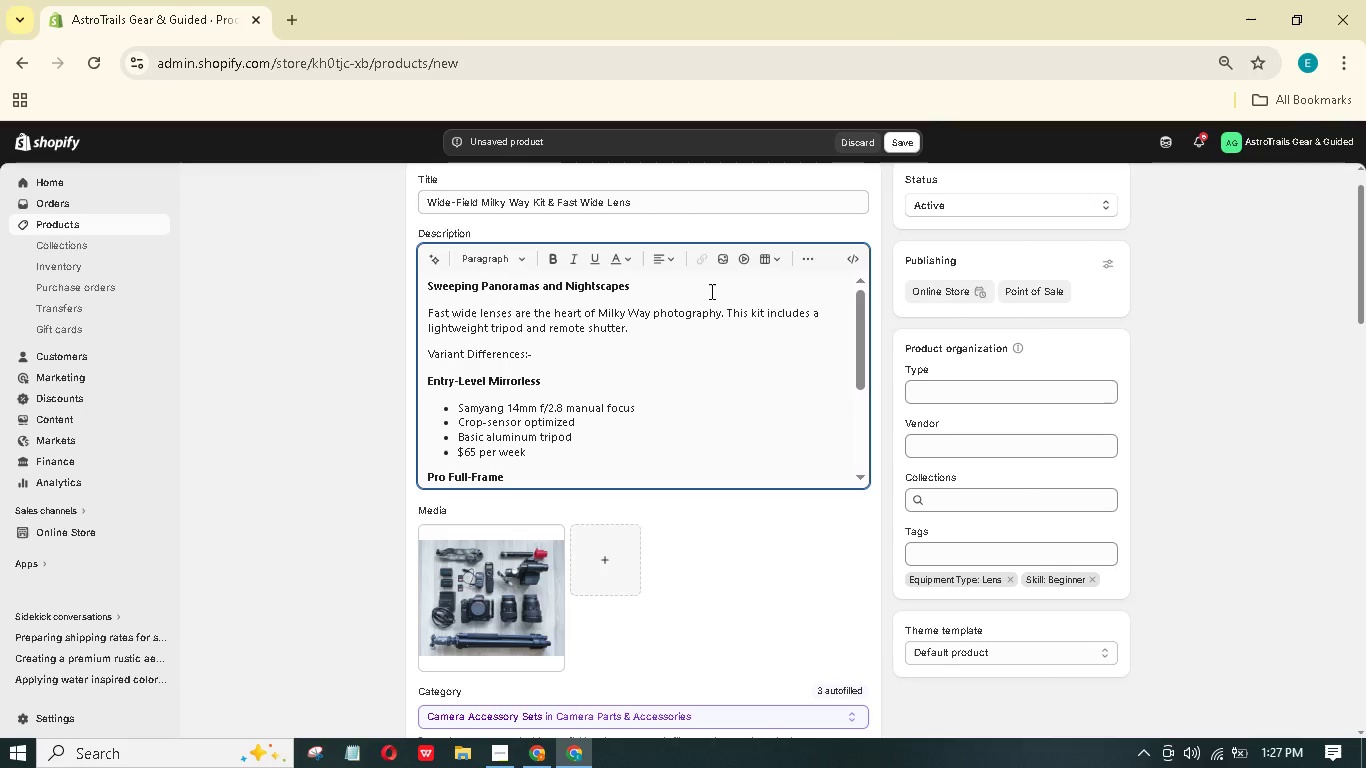 
mouse_move([735, 265])
 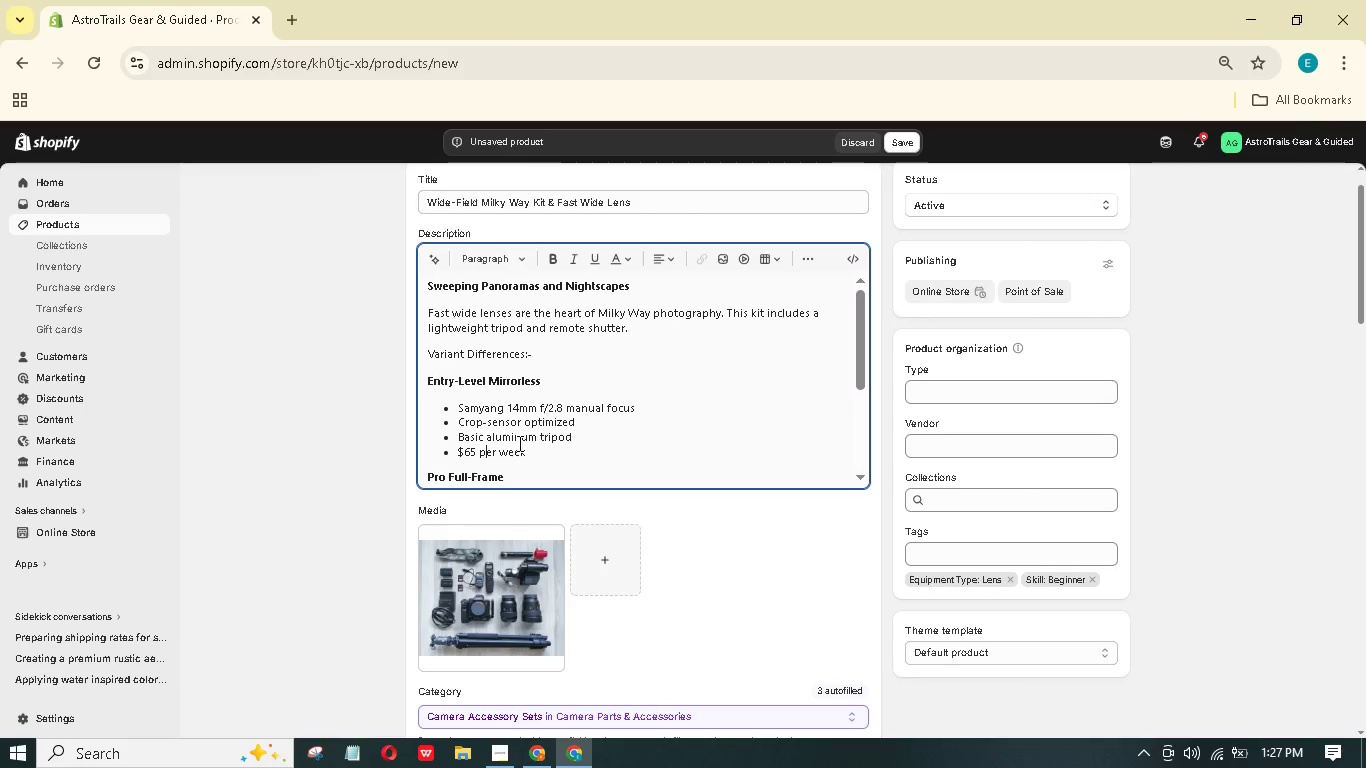 
wait(30.69)
 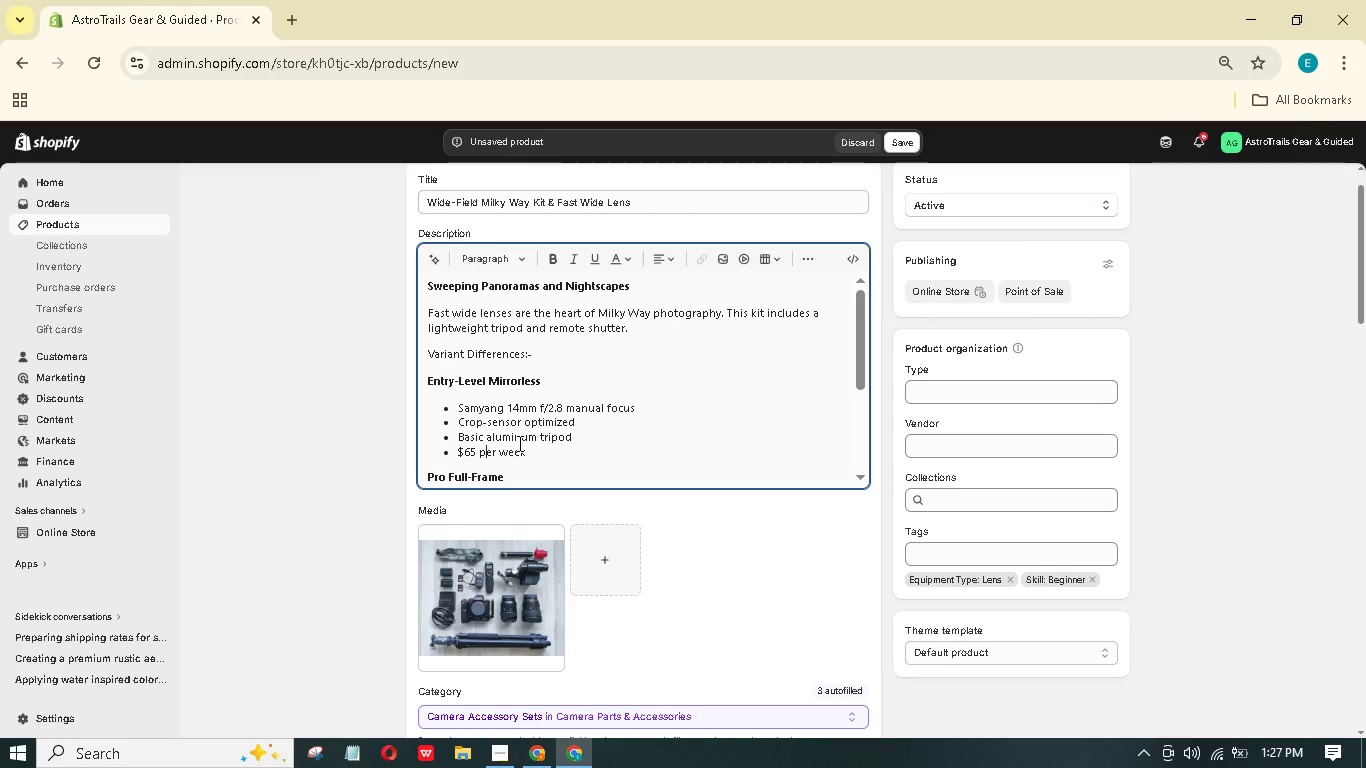 
scroll: coordinate [529, 453], scroll_direction: down, amount: 1.0
 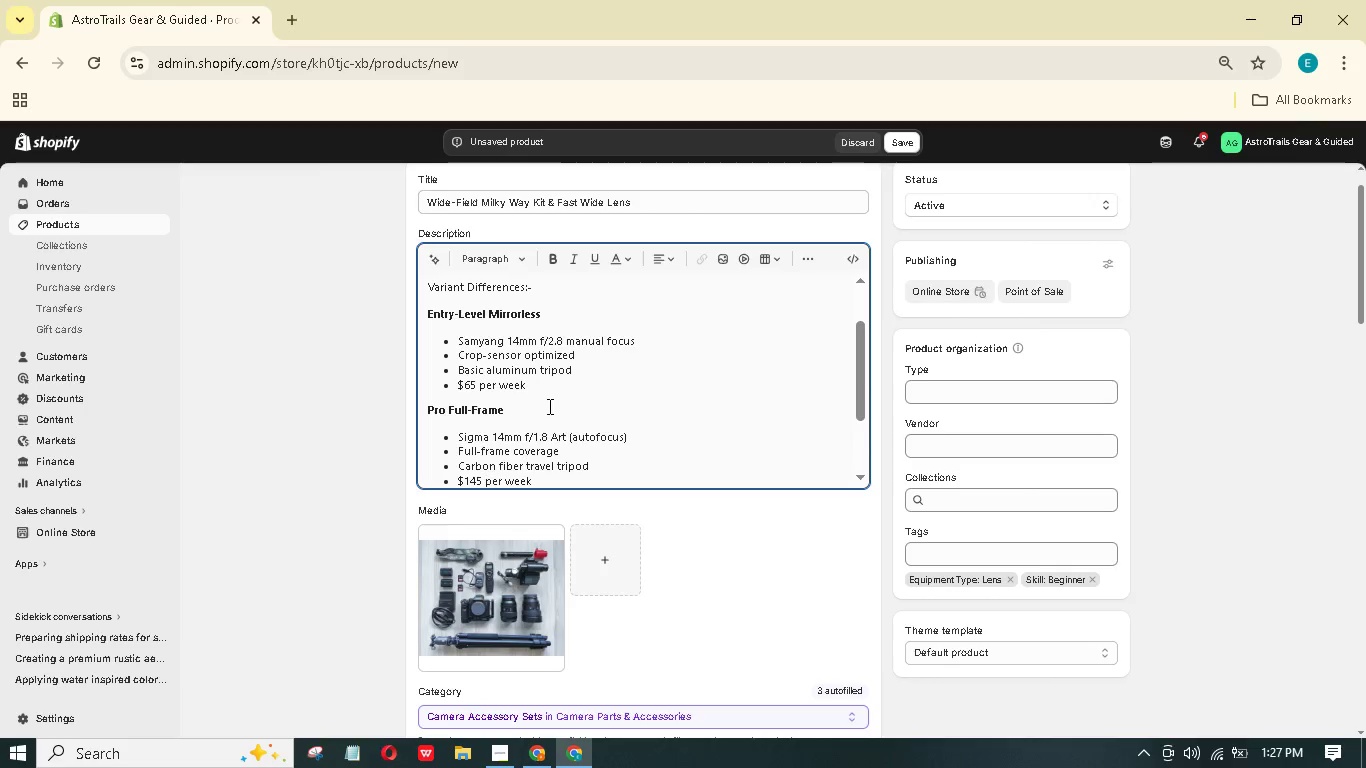 
scroll: coordinate [781, 471], scroll_direction: up, amount: 9.0
 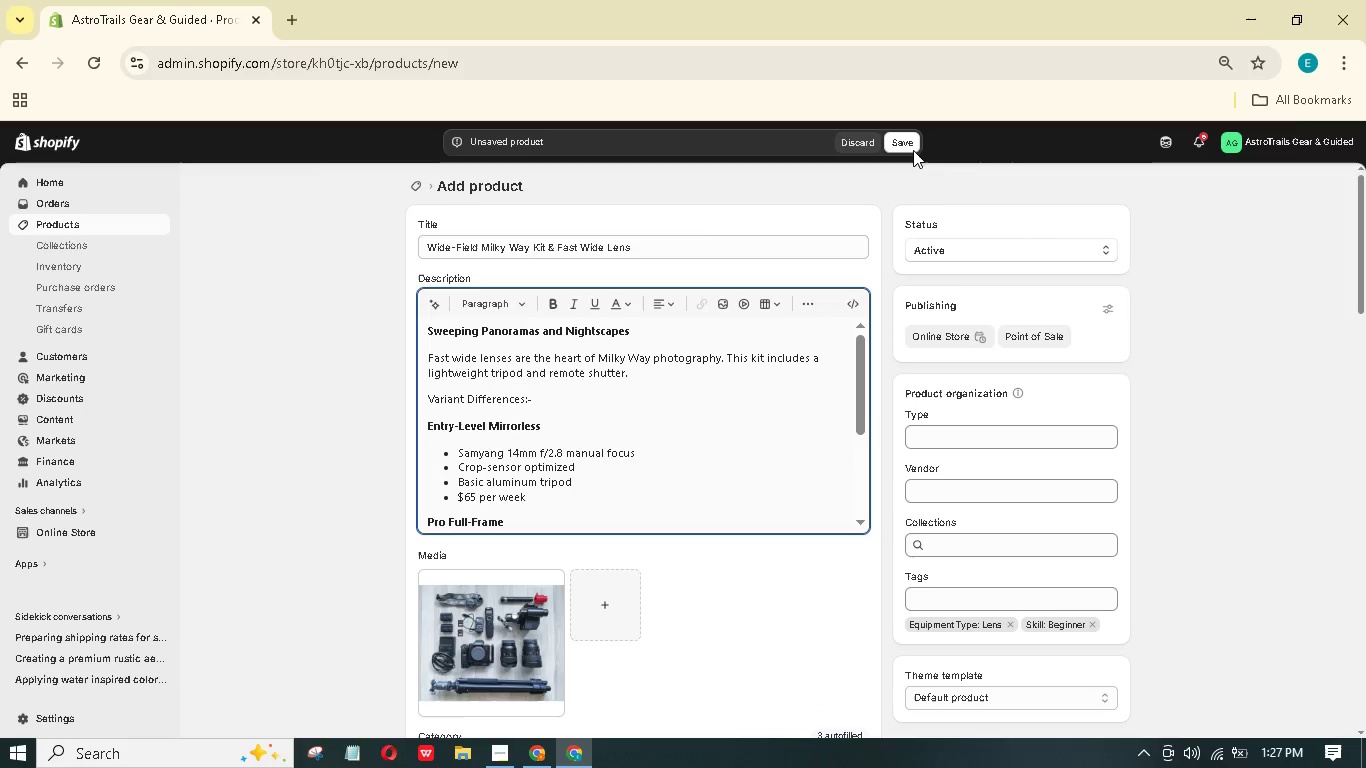 
left_click([913, 148])
 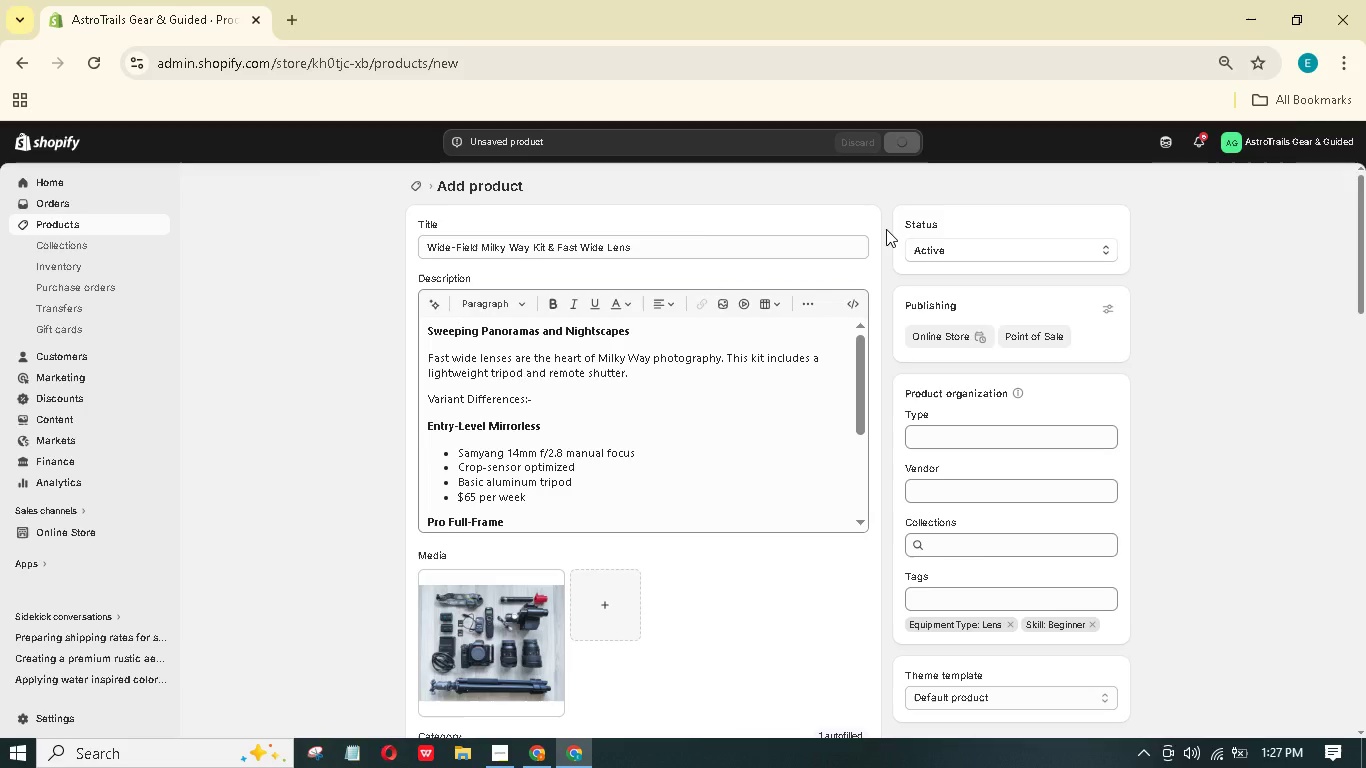 
wait(9.33)
 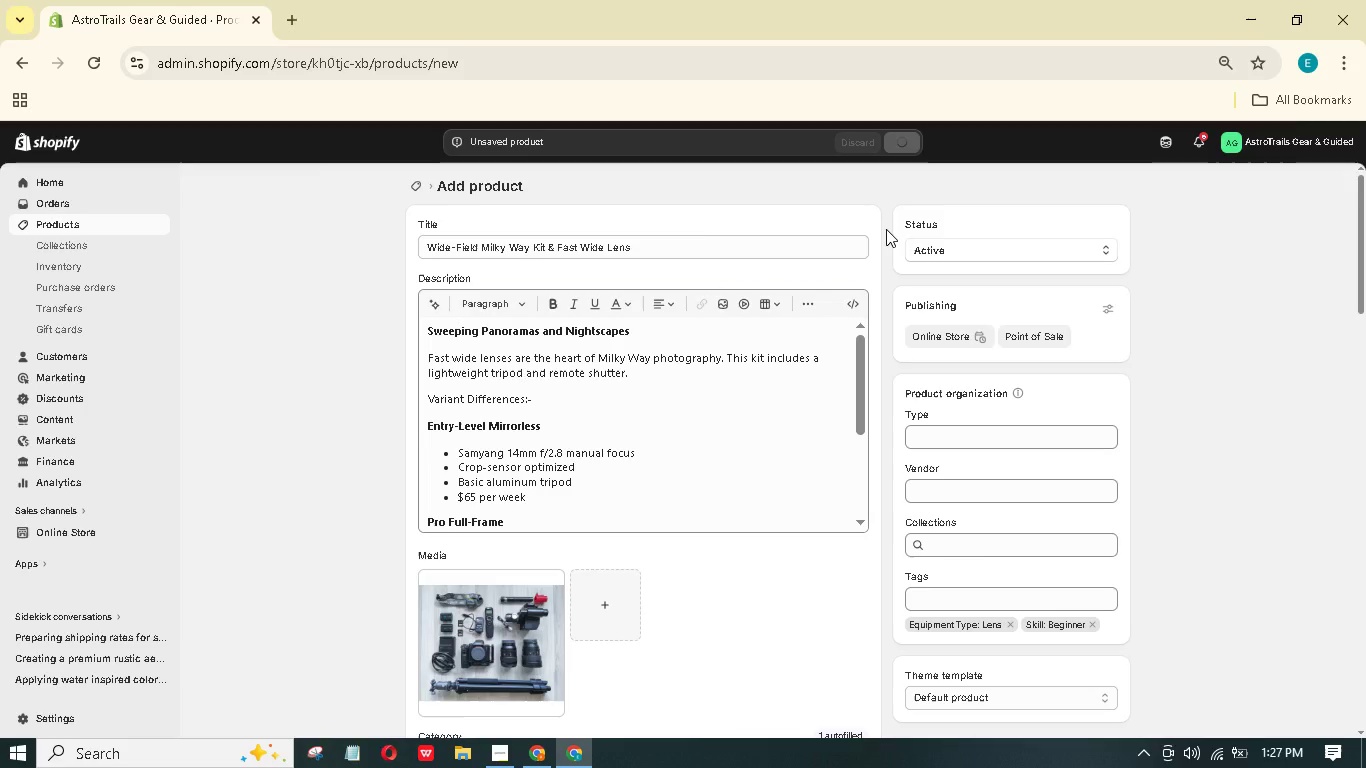 
mouse_move([896, 223])
 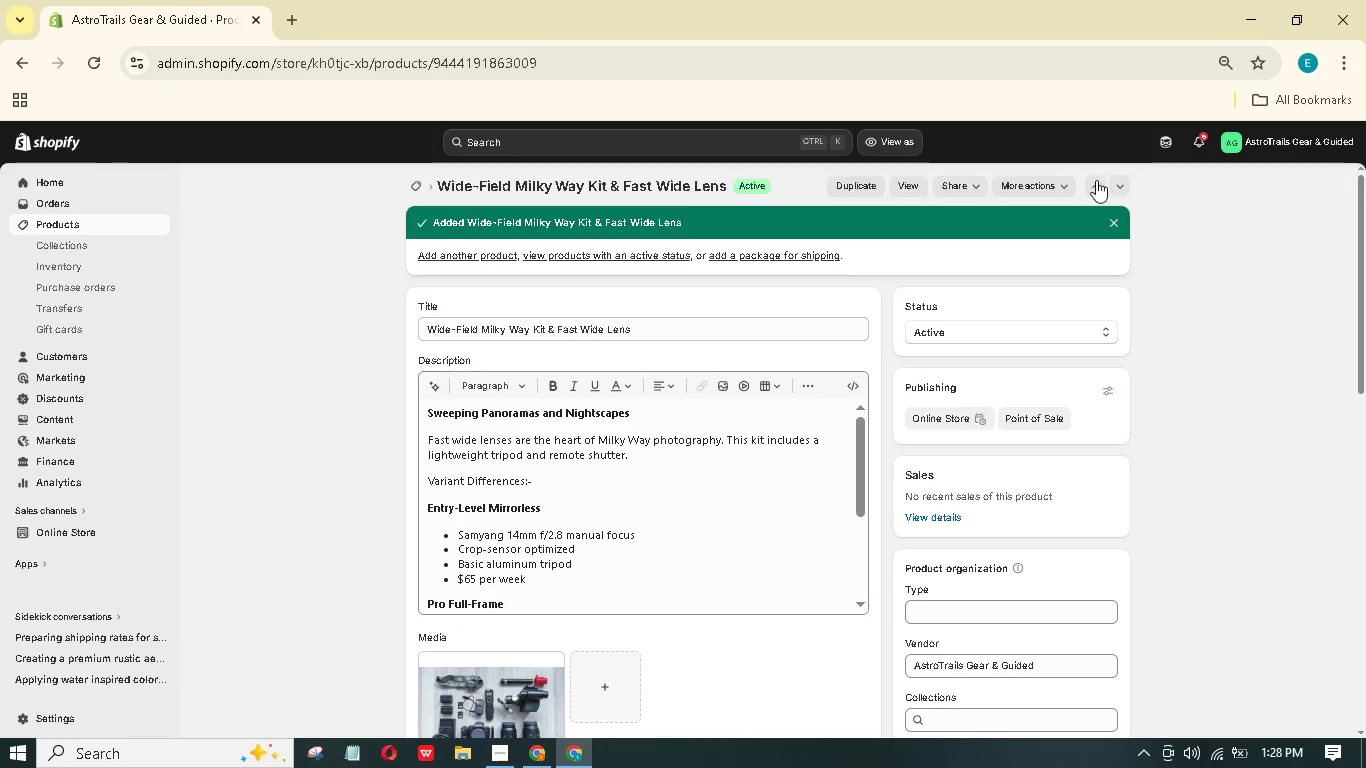 
left_click([1096, 180])
 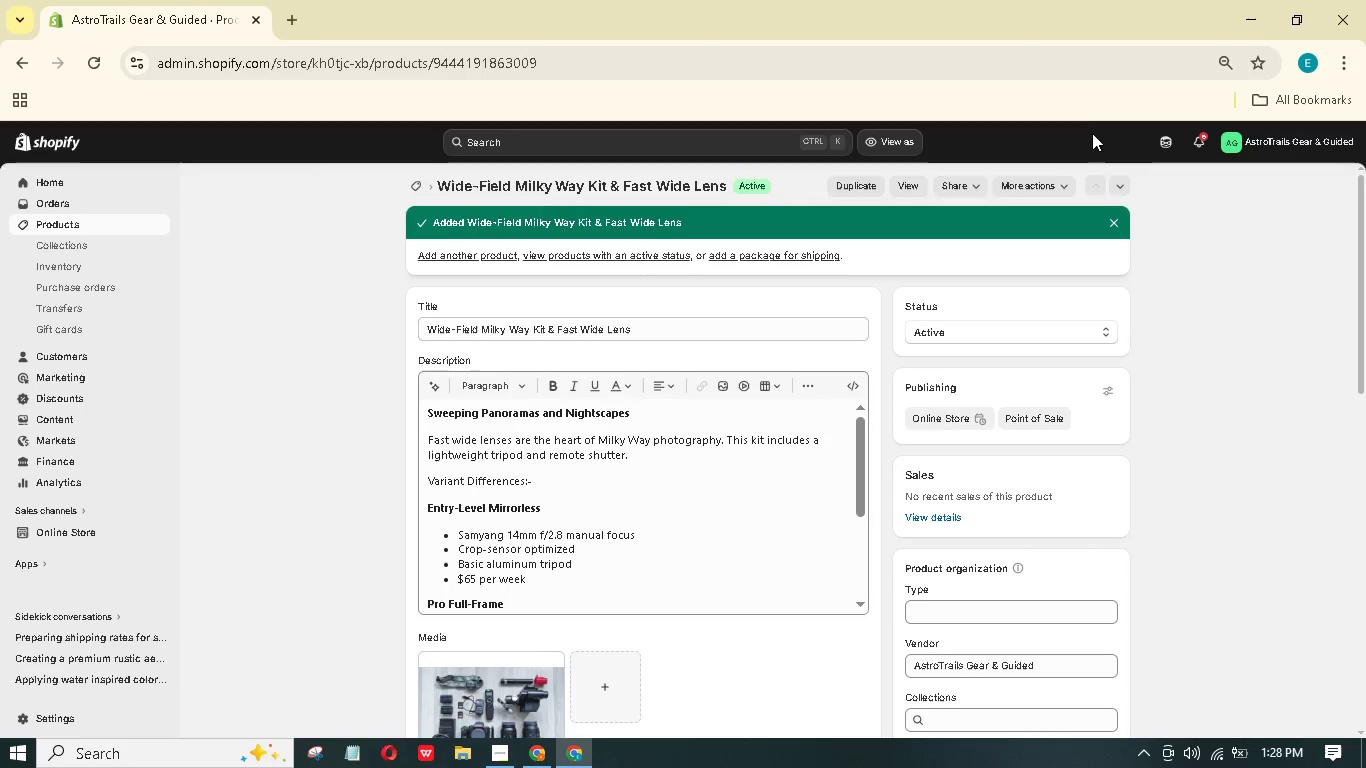 
wait(17.27)
 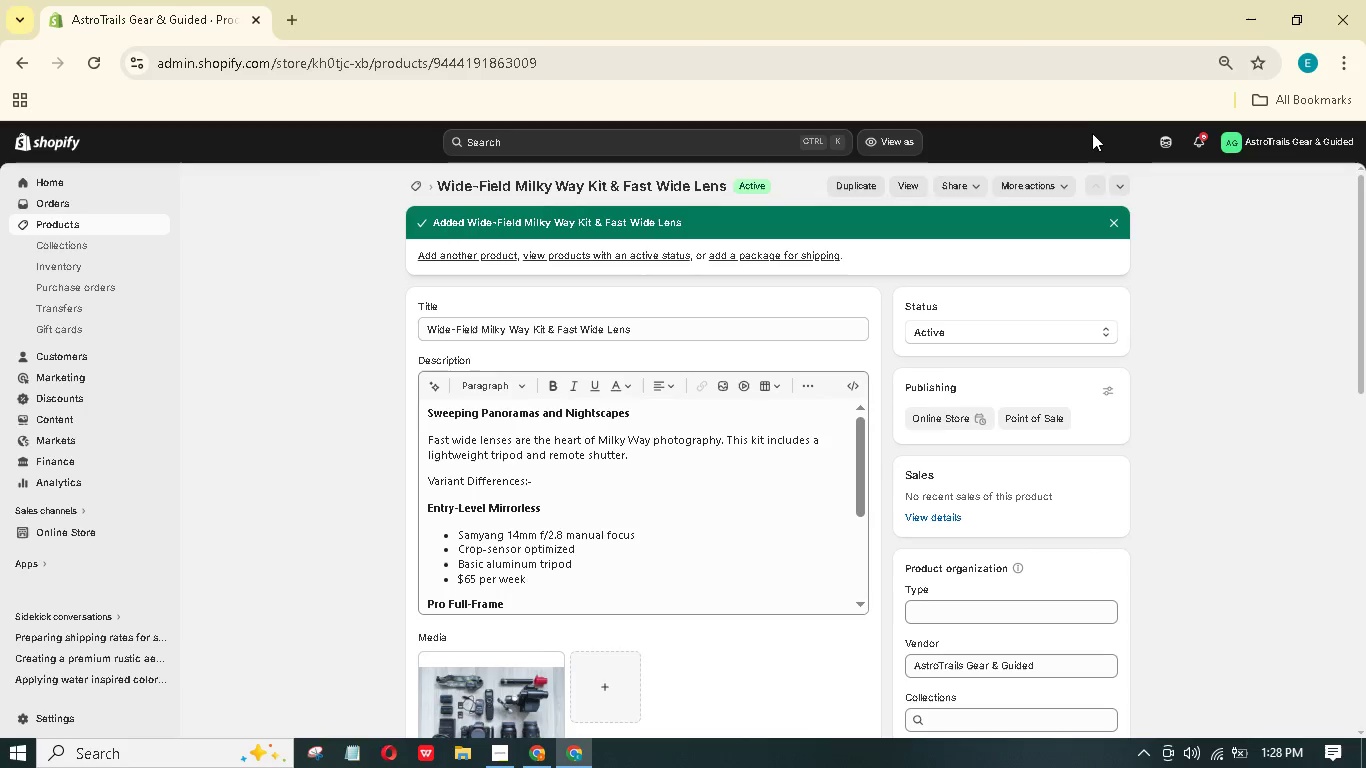 
left_click([1118, 184])
 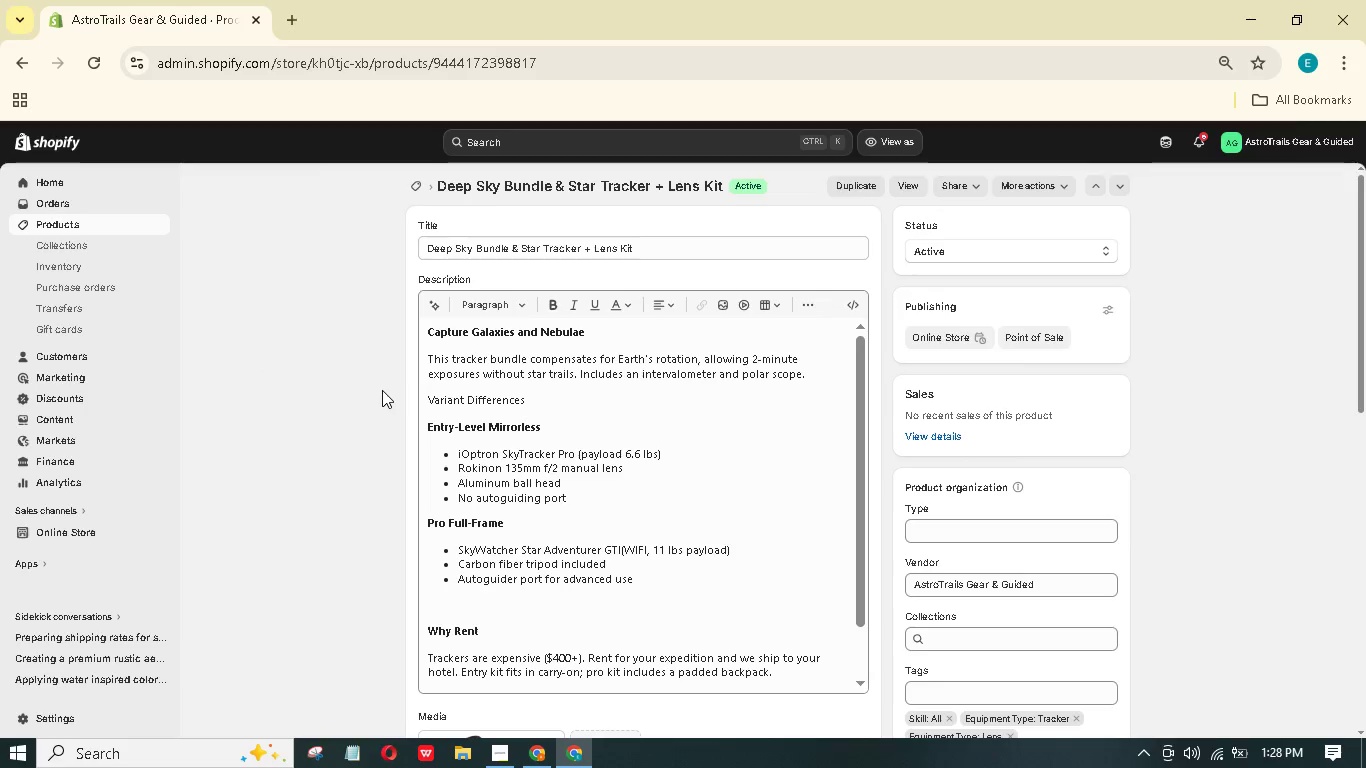 
wait(5.98)
 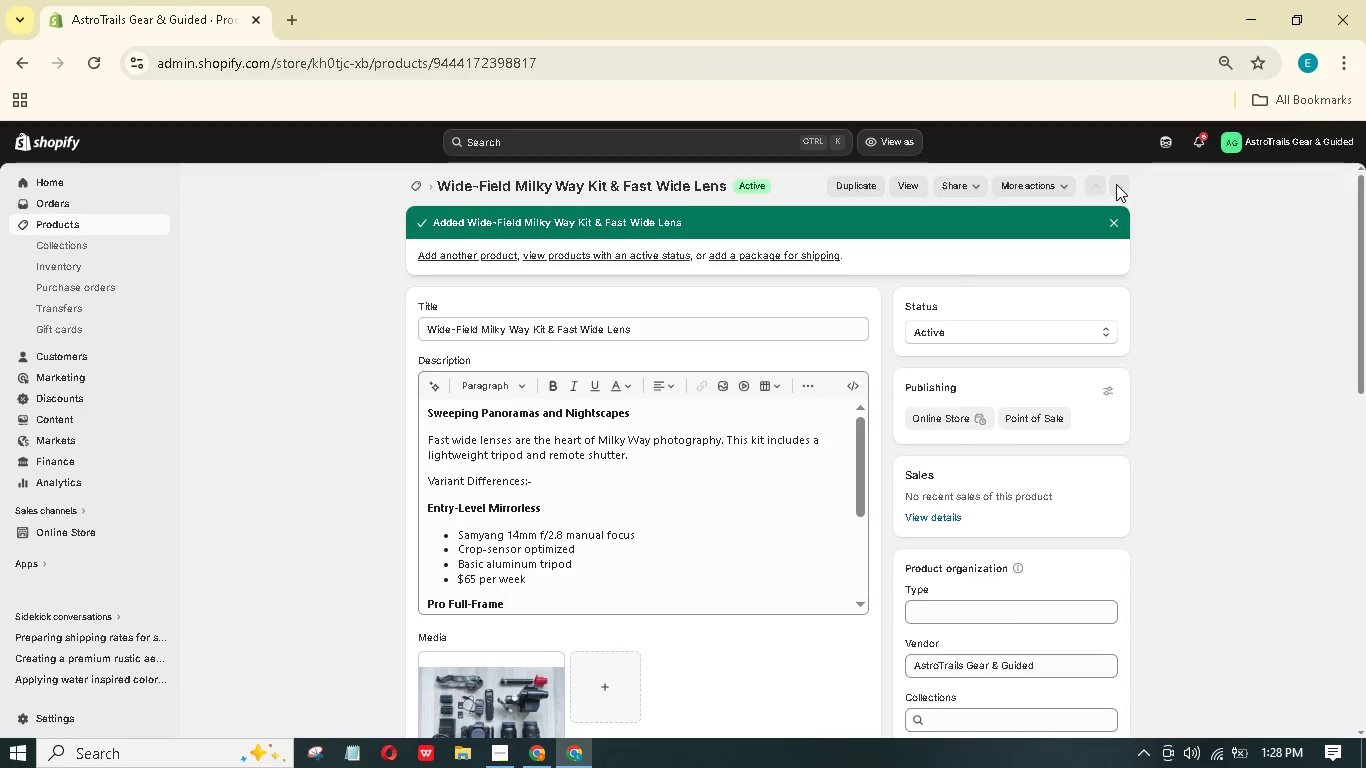 
left_click([543, 402])
 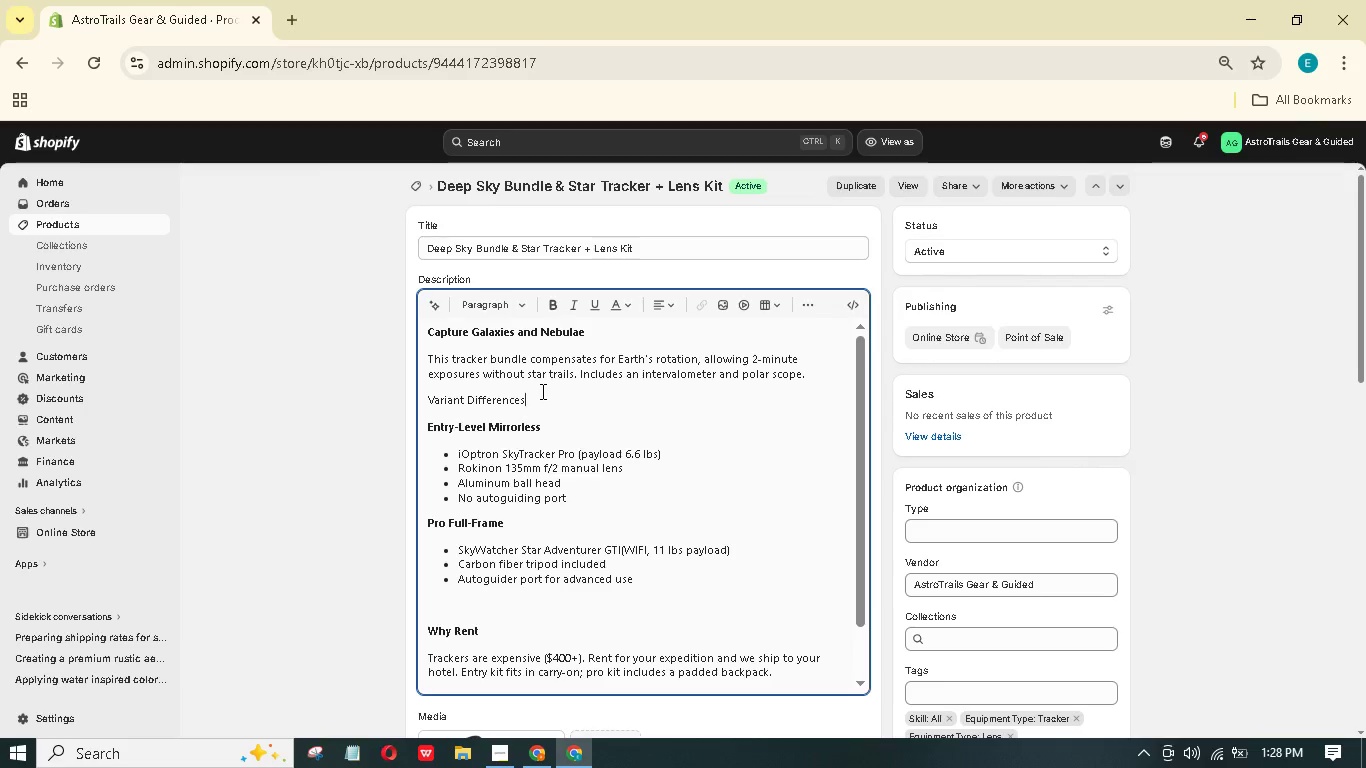 
key(Shift+Semicolon)
 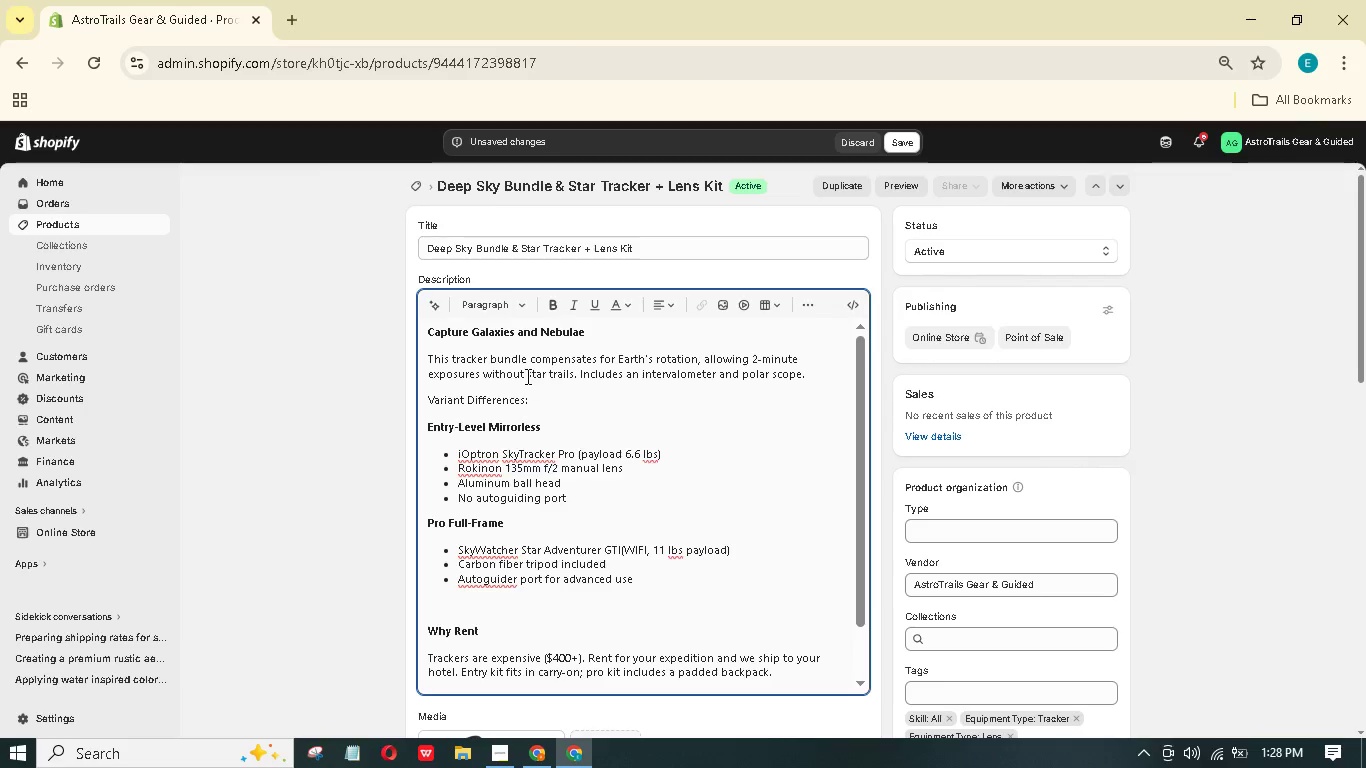 
key(Minus)
 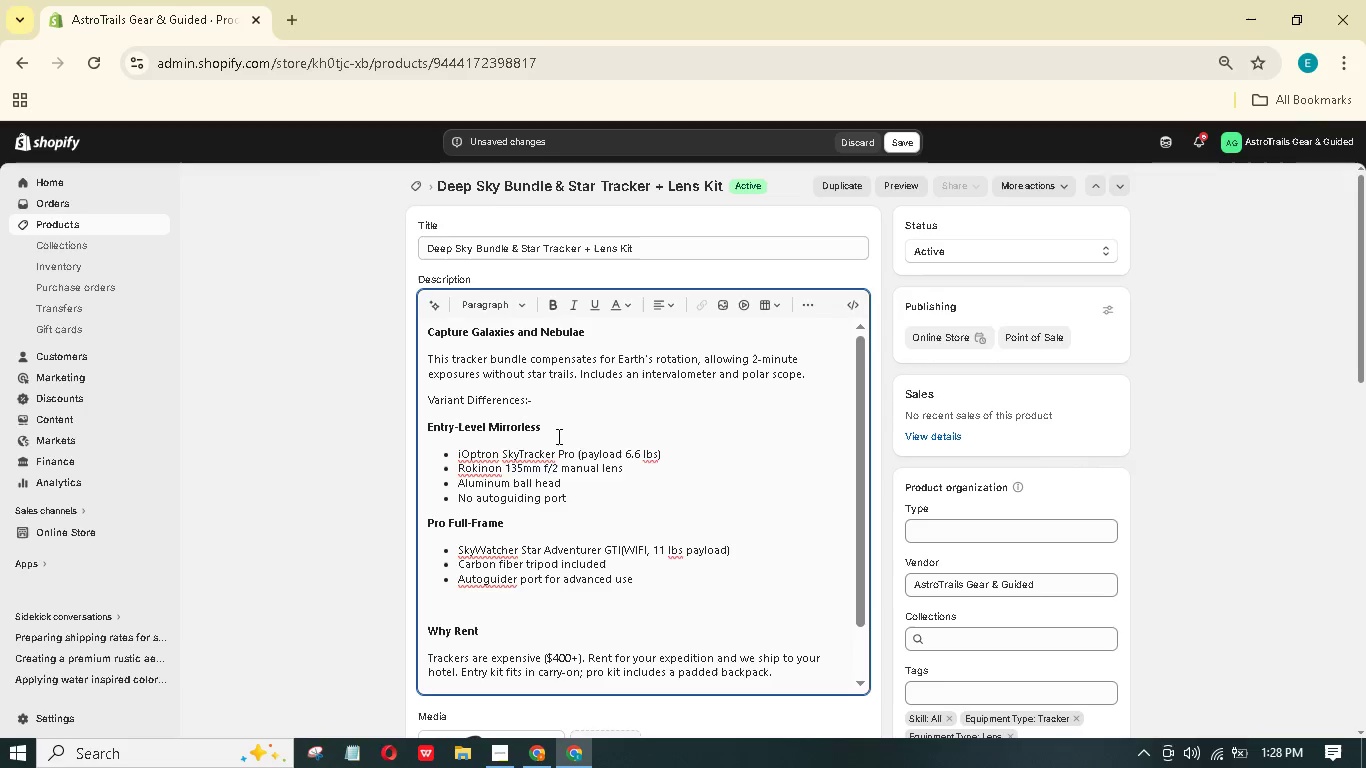 
left_click([582, 499])
 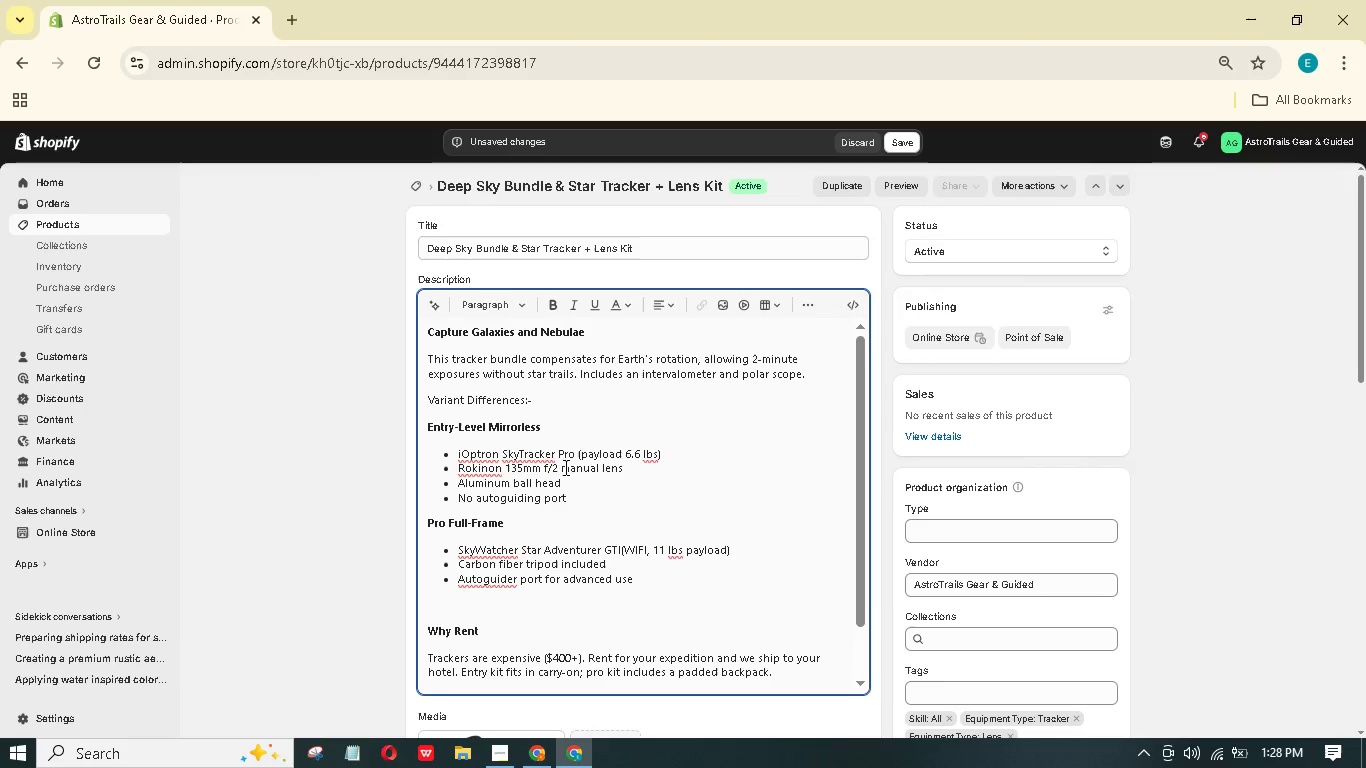 
wait(6.62)
 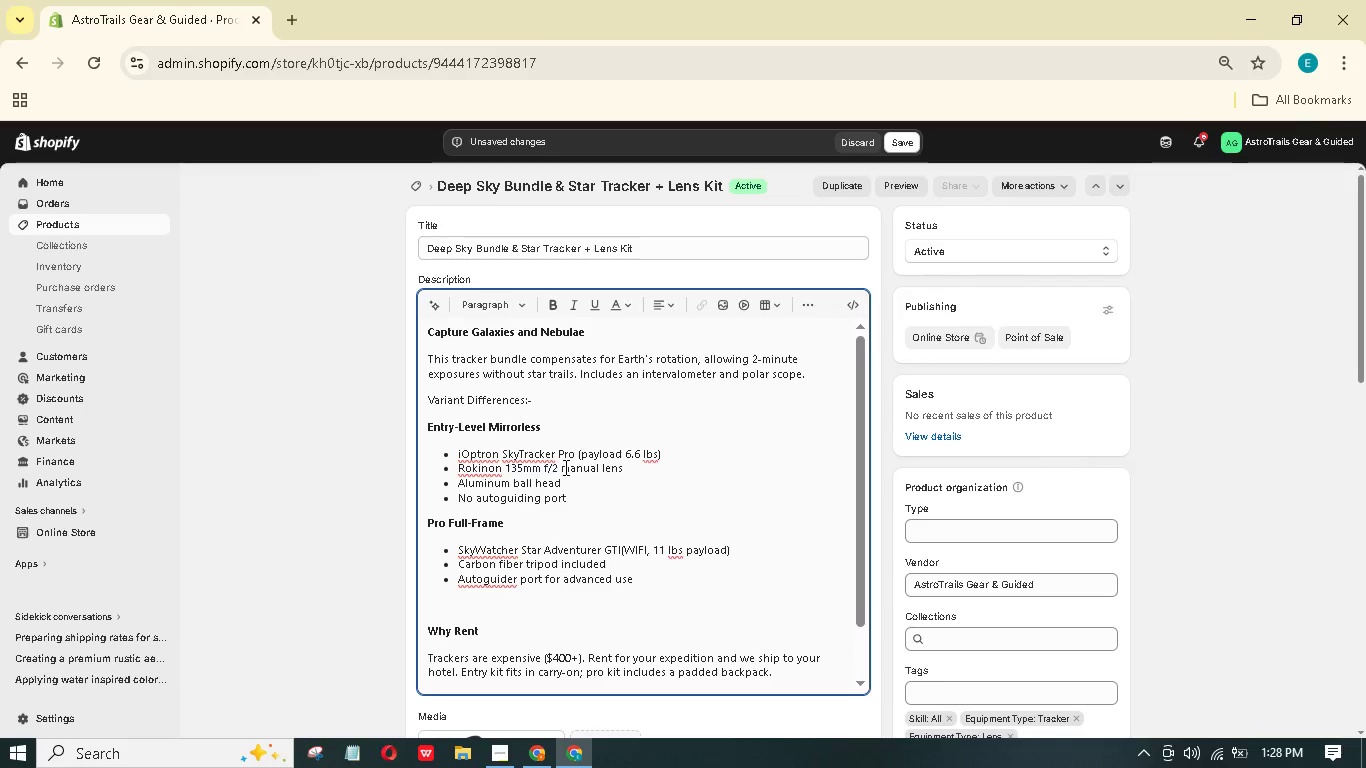 
key(Enter)
 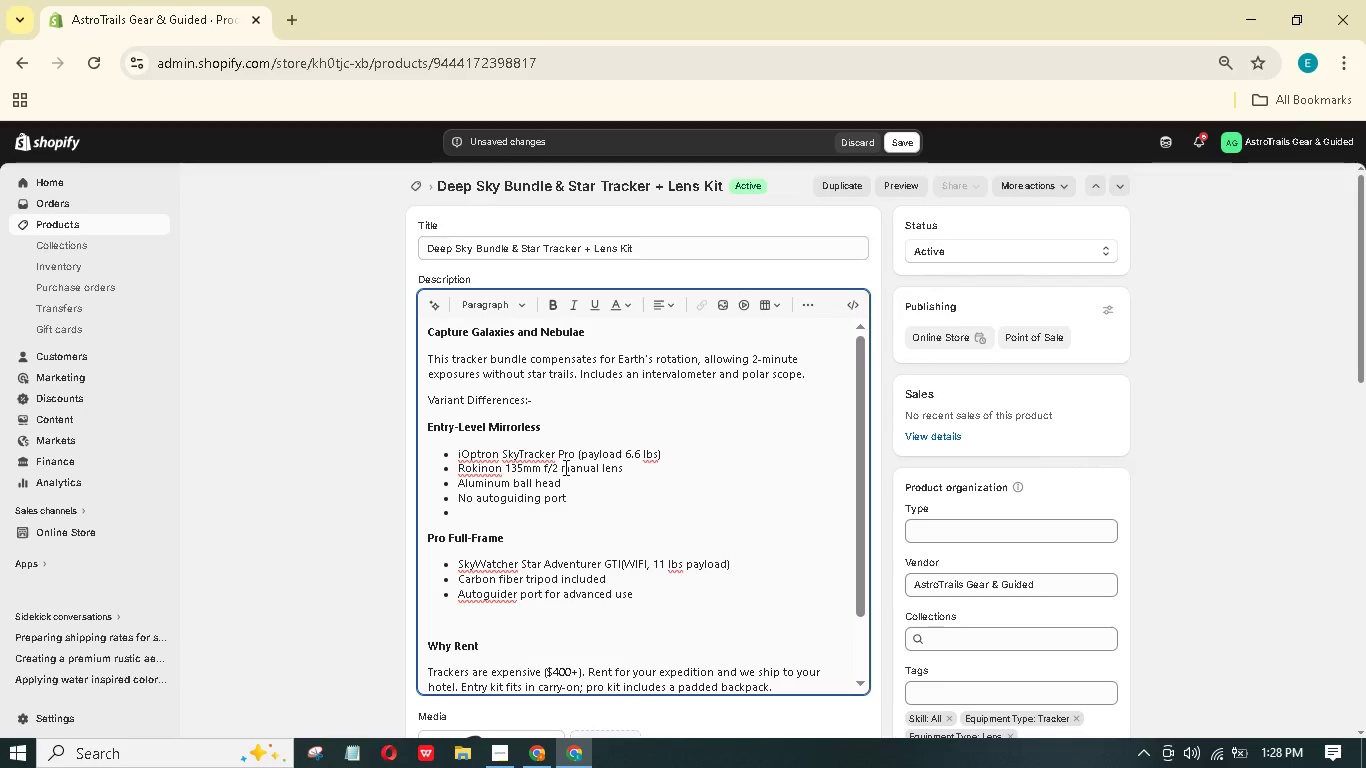 
type($95 )
 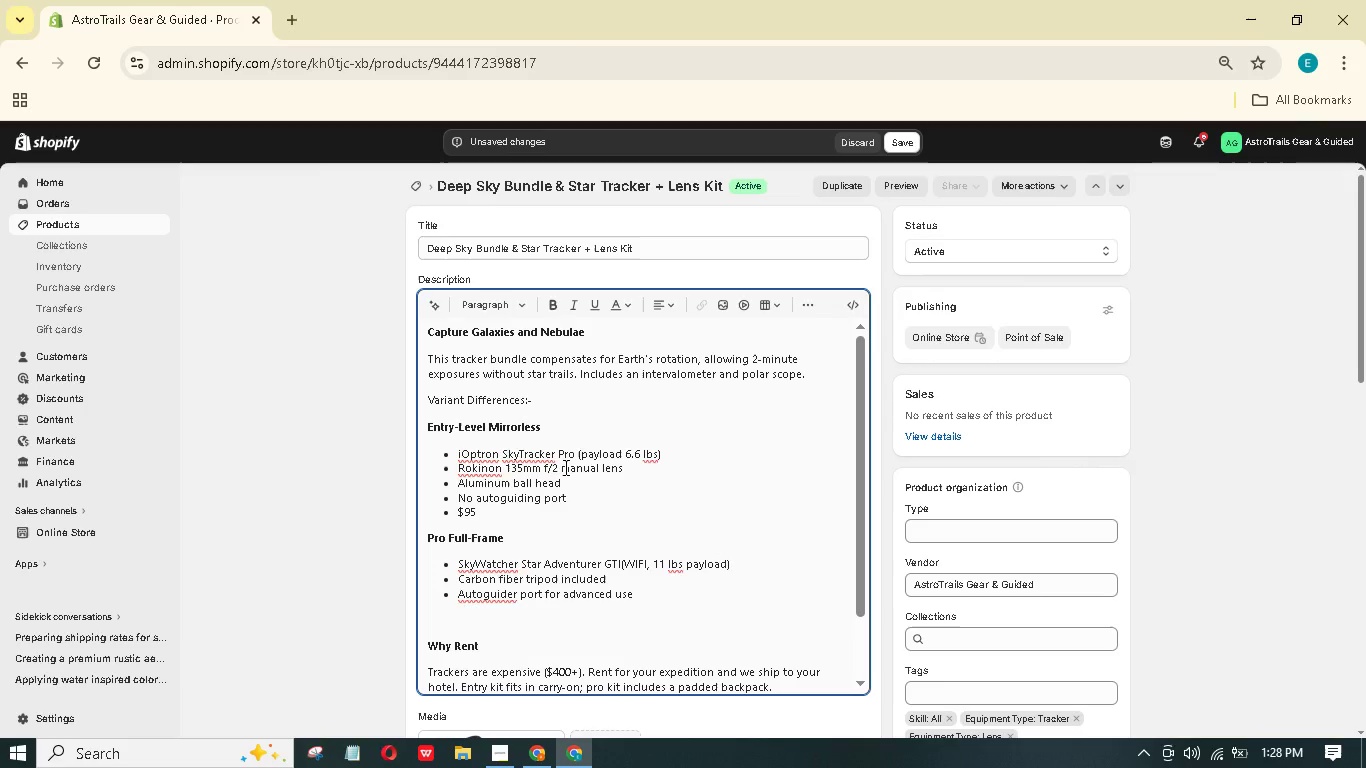 
type(per week)
 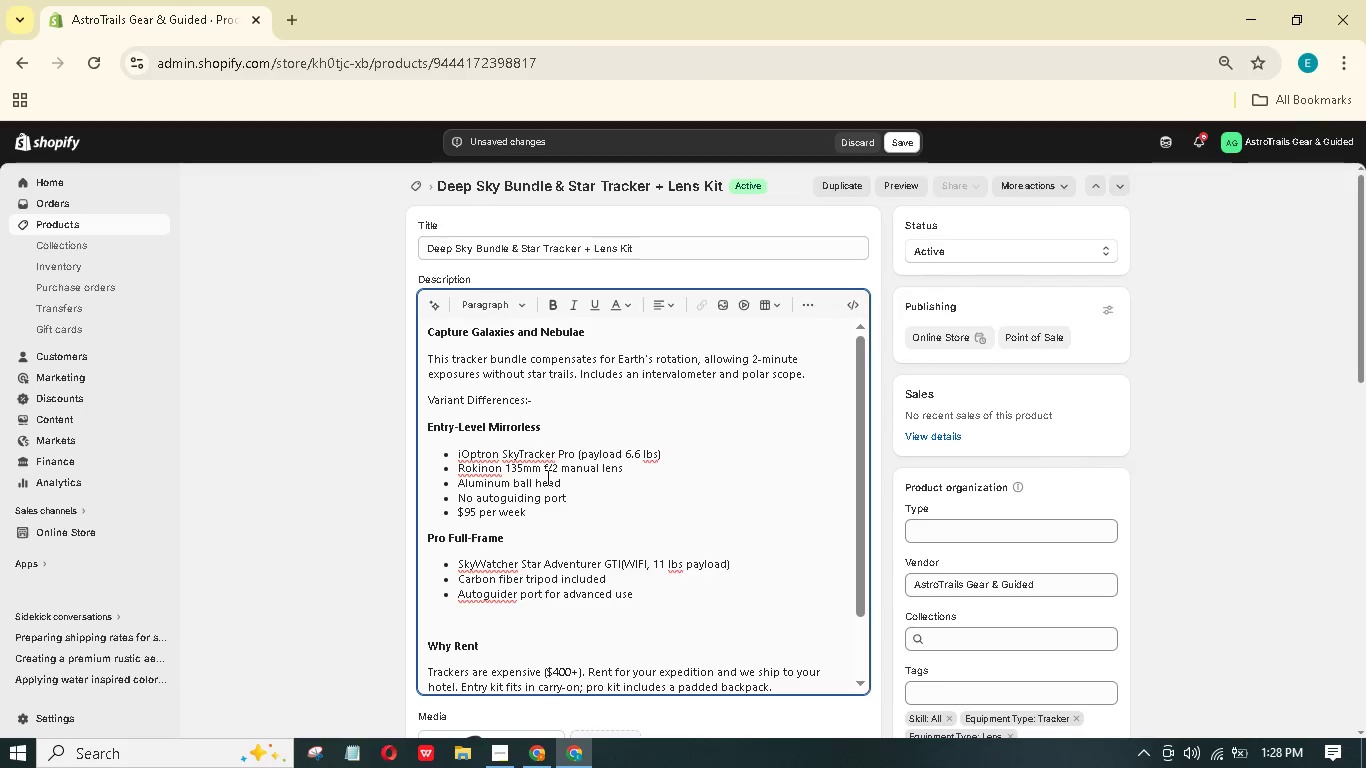 
left_click([647, 596])
 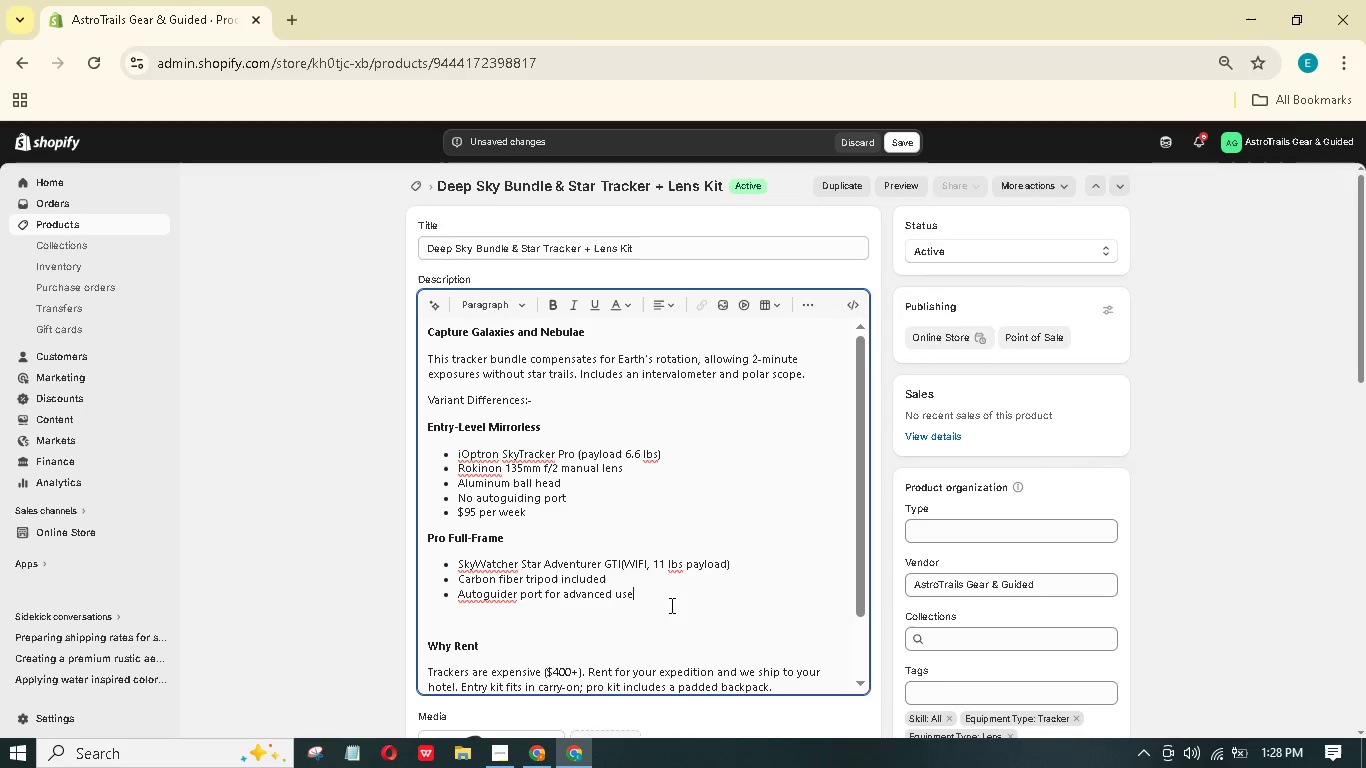 
key(Enter)
 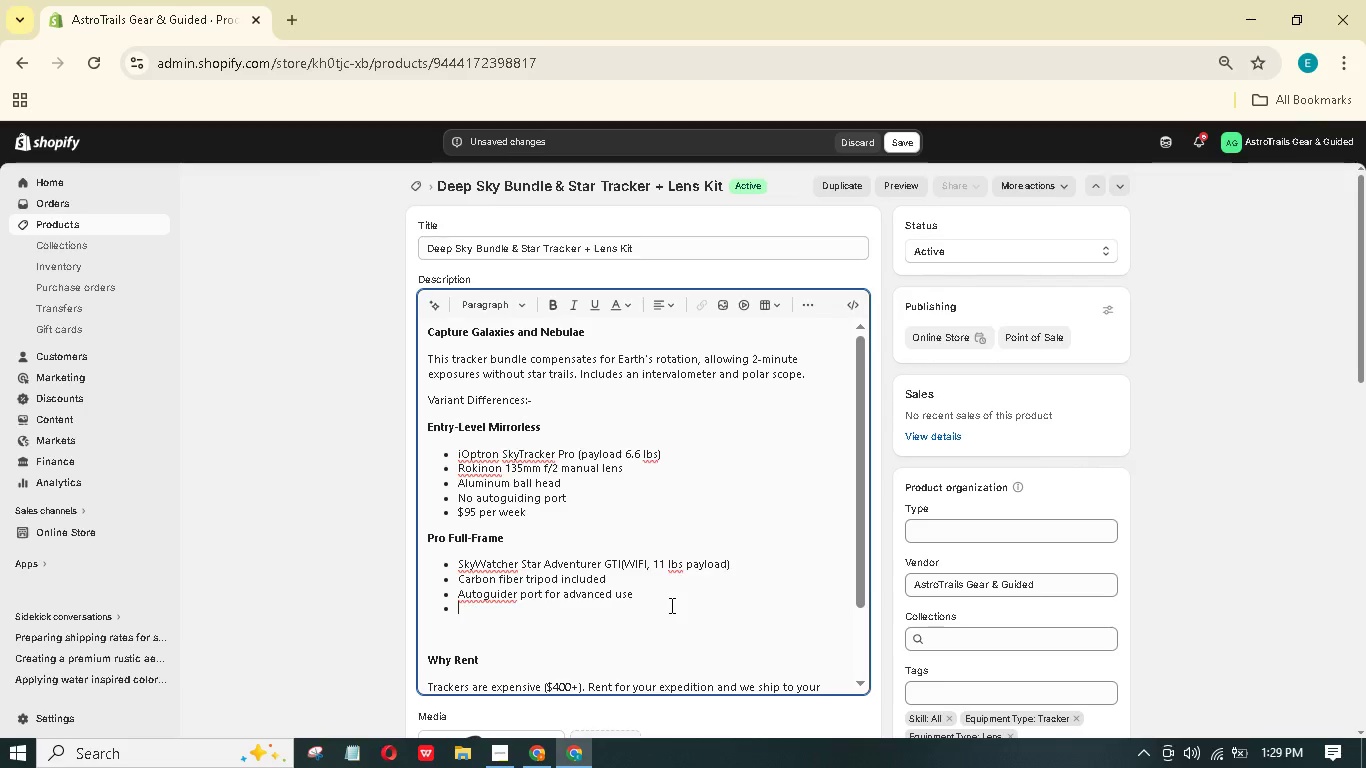 
wait(5.03)
 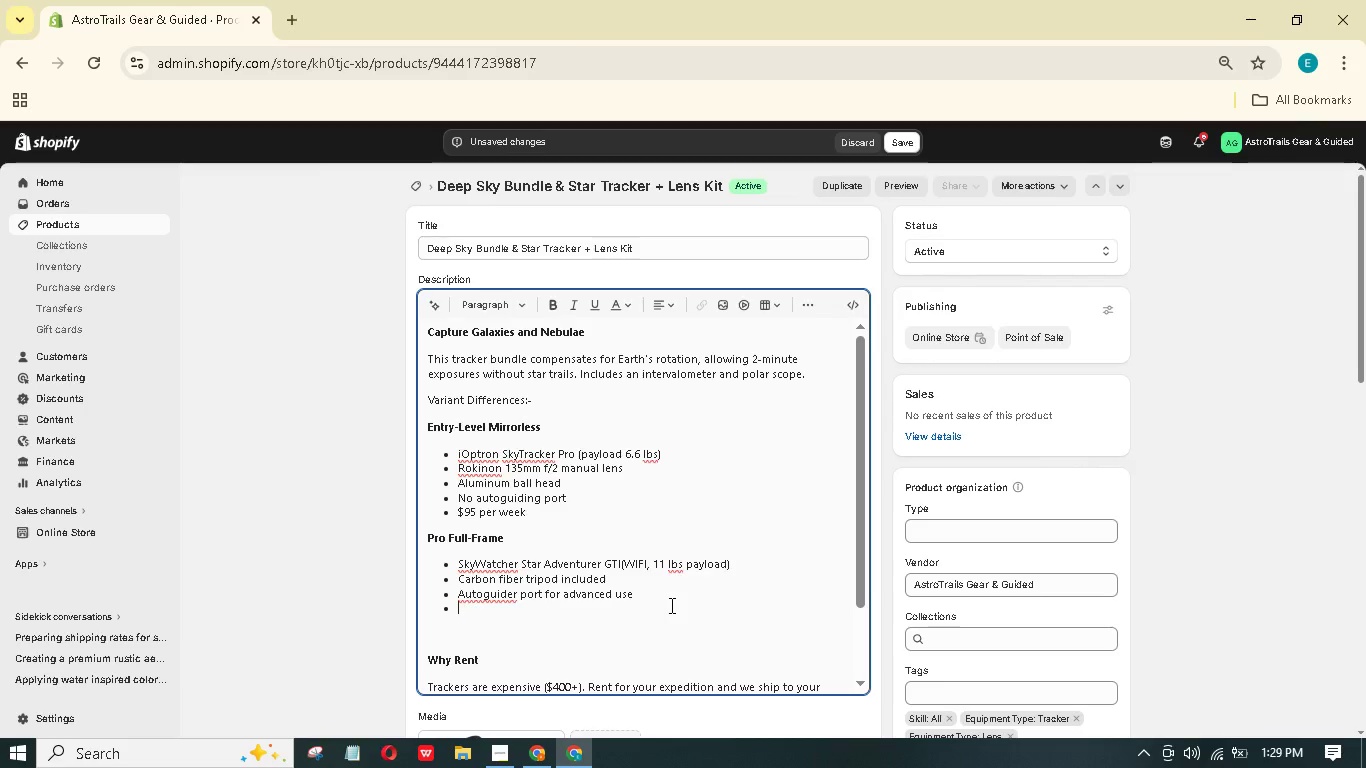 
key(Shift+4)
 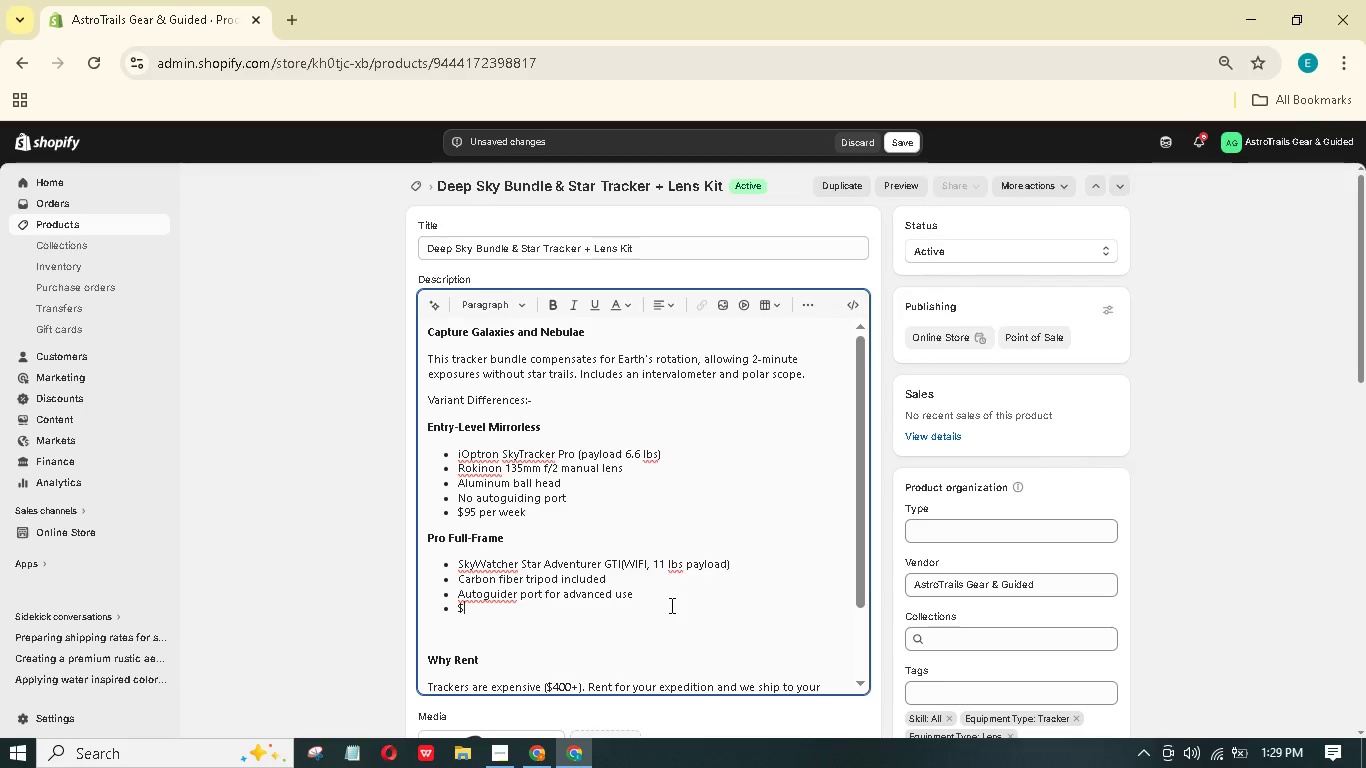 
wait(5.86)
 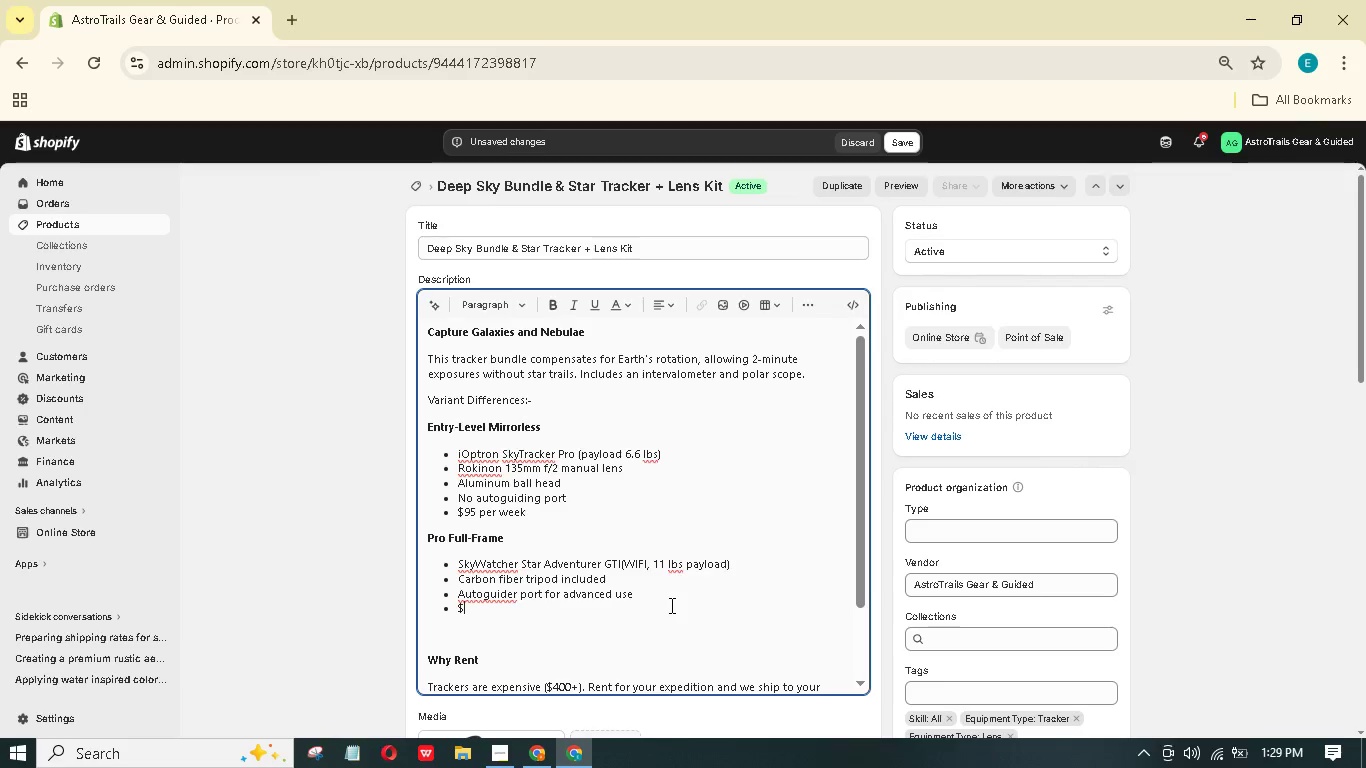 
type(195 per week)
 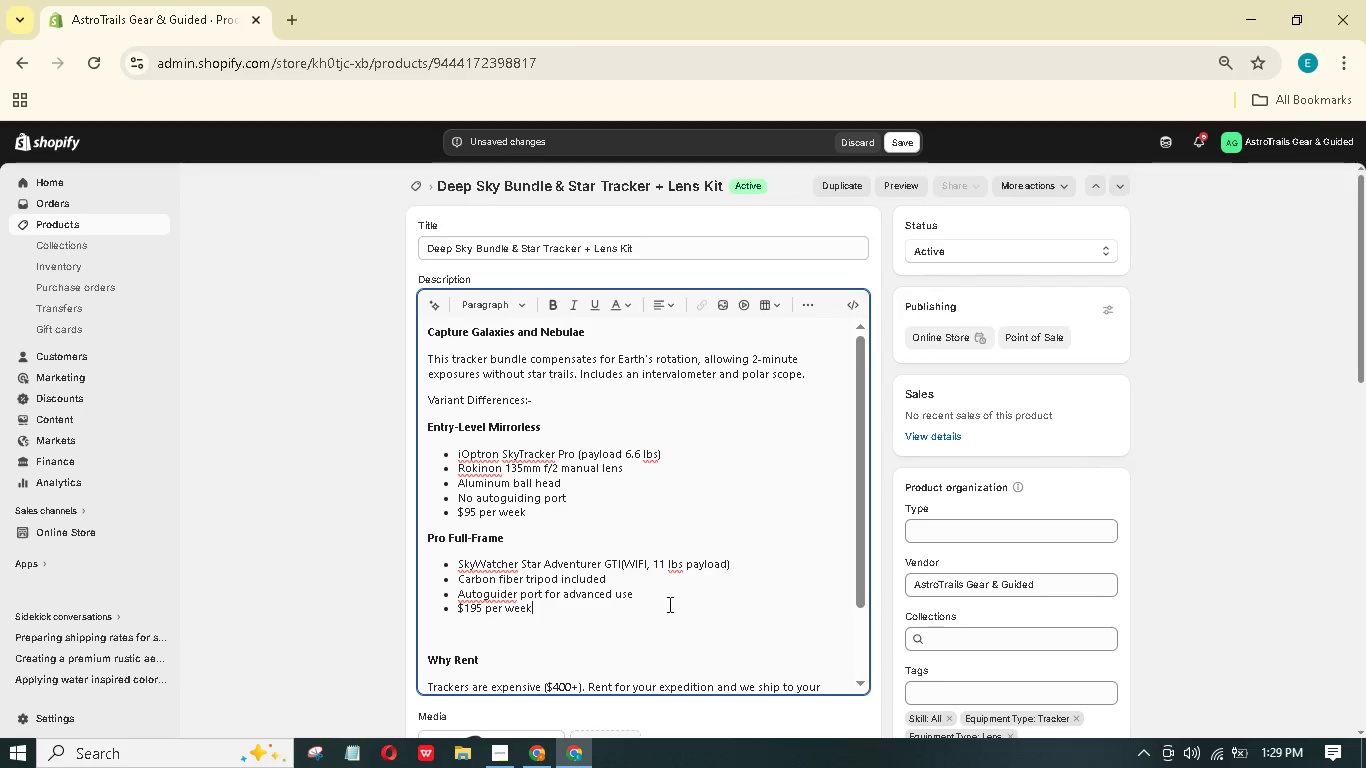 
scroll: coordinate [526, 451], scroll_direction: down, amount: 4.0
 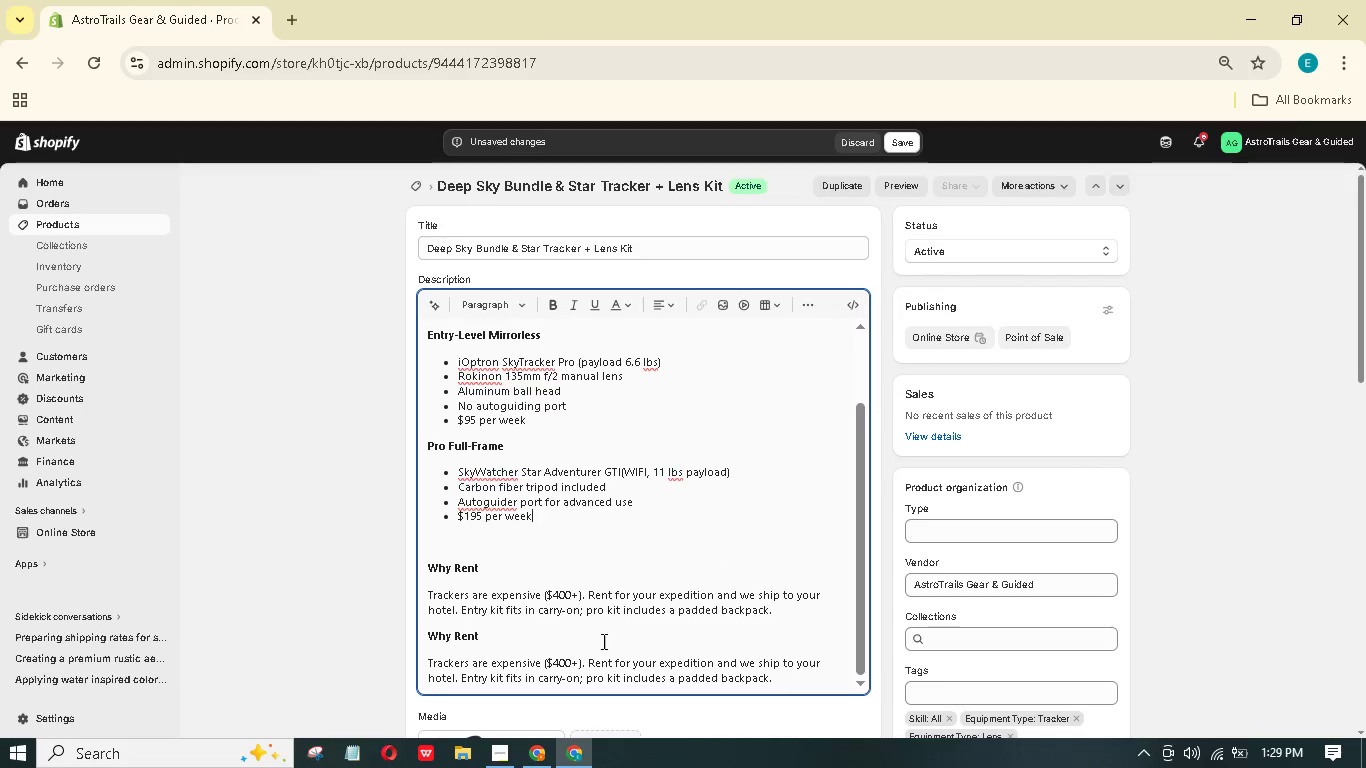 
left_click_drag(start_coordinate=[426, 635], to_coordinate=[785, 707])
 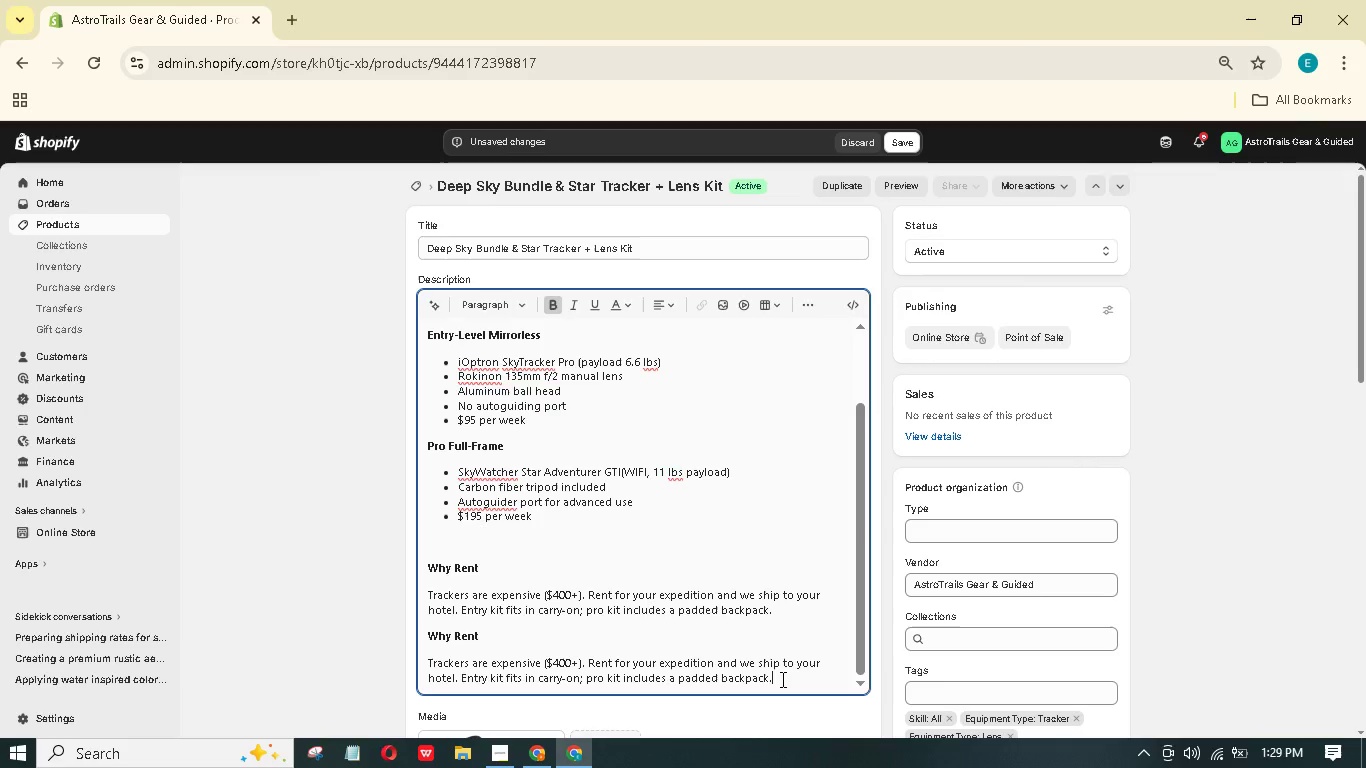 
left_click_drag(start_coordinate=[791, 679], to_coordinate=[373, 632])
 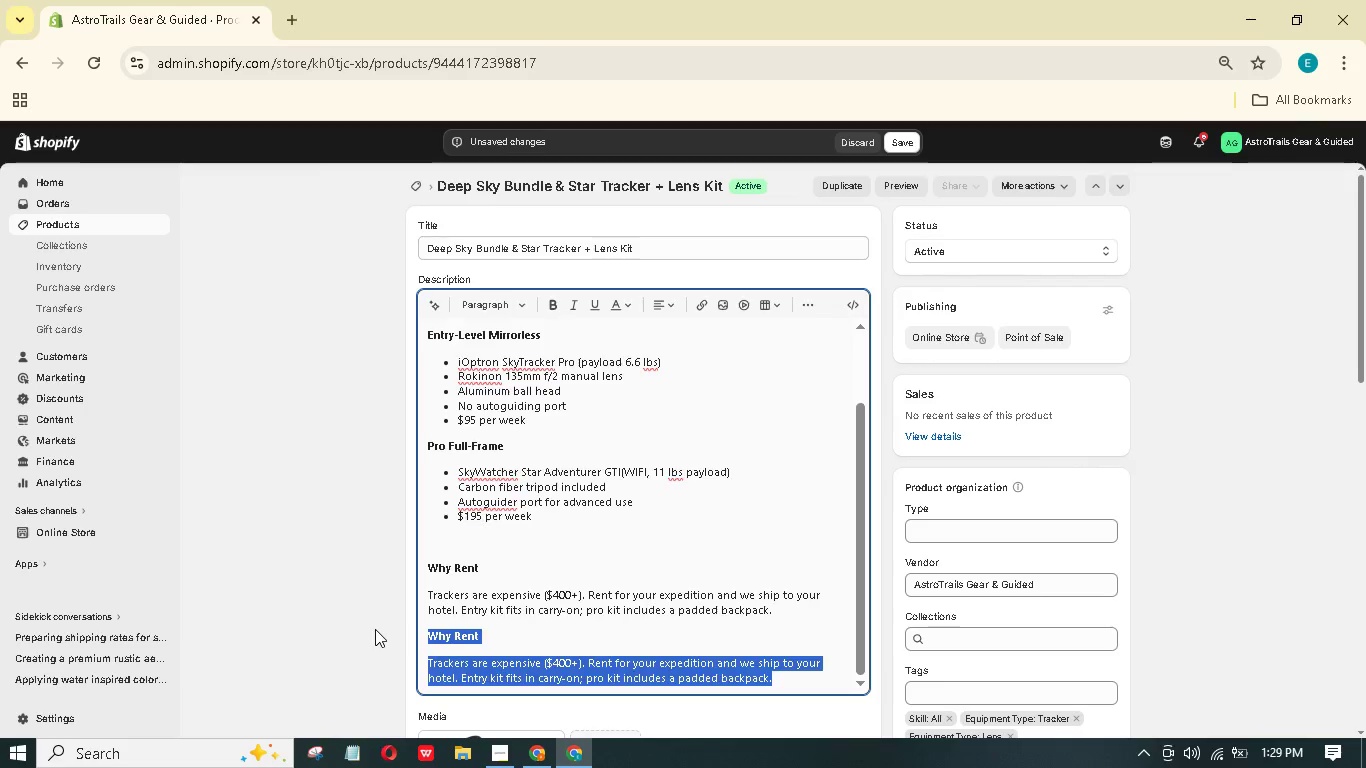 
key(Backspace)
 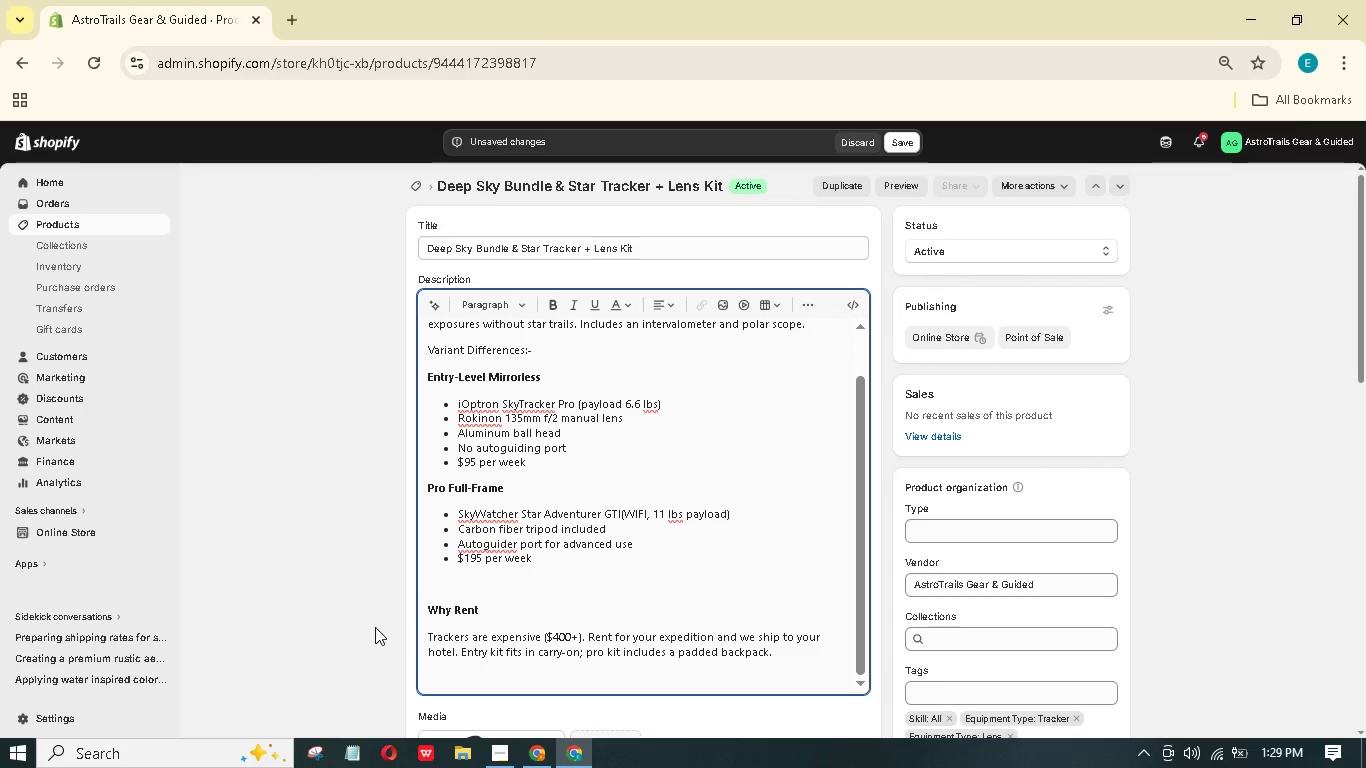 
key(Backspace)
 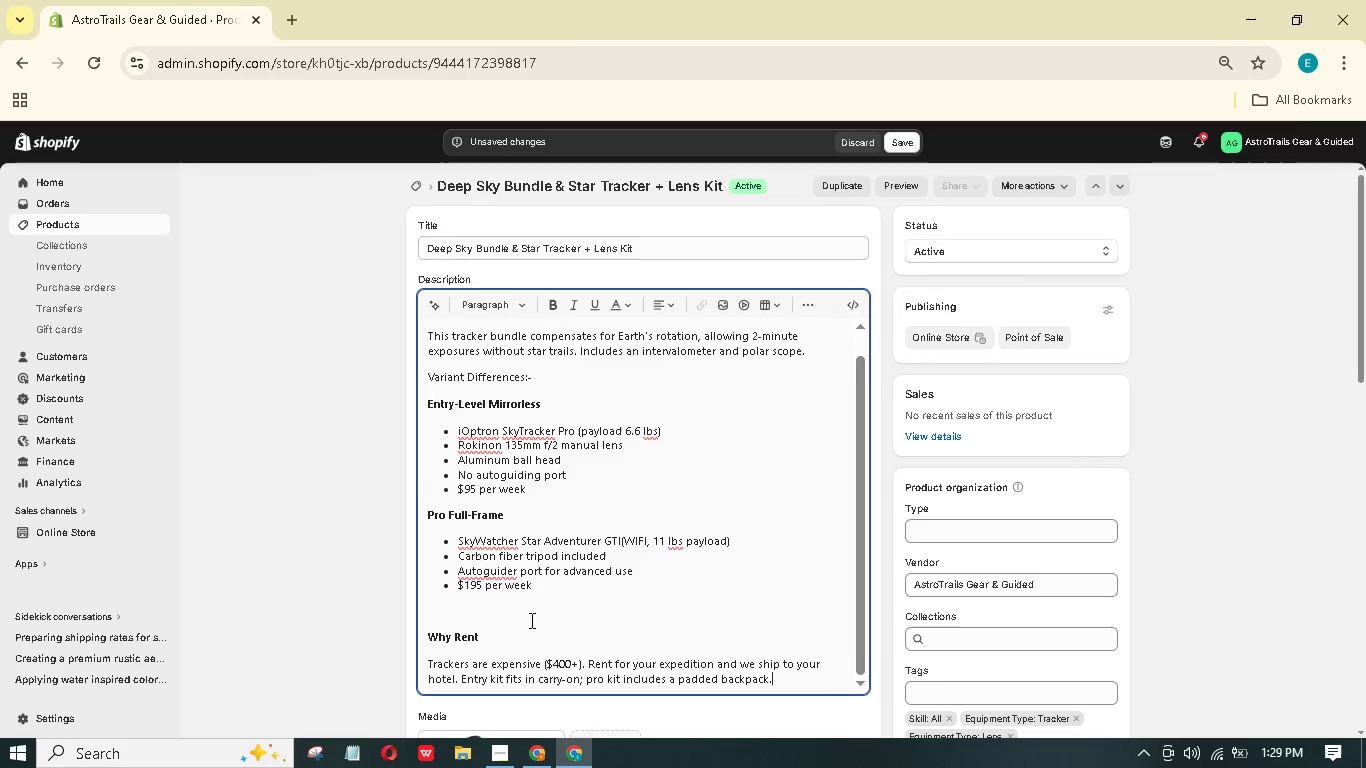 
scroll: coordinate [553, 612], scroll_direction: up, amount: 2.0
 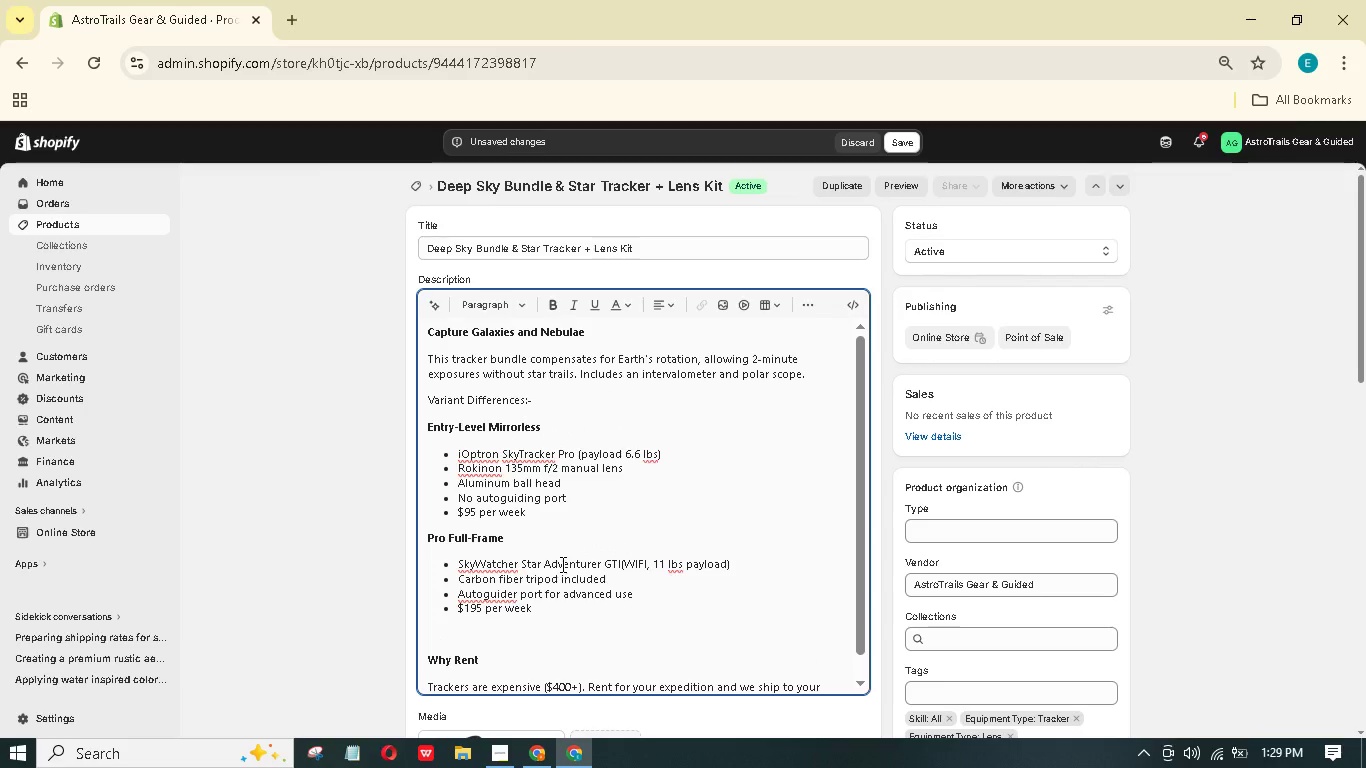 
wait(5.31)
 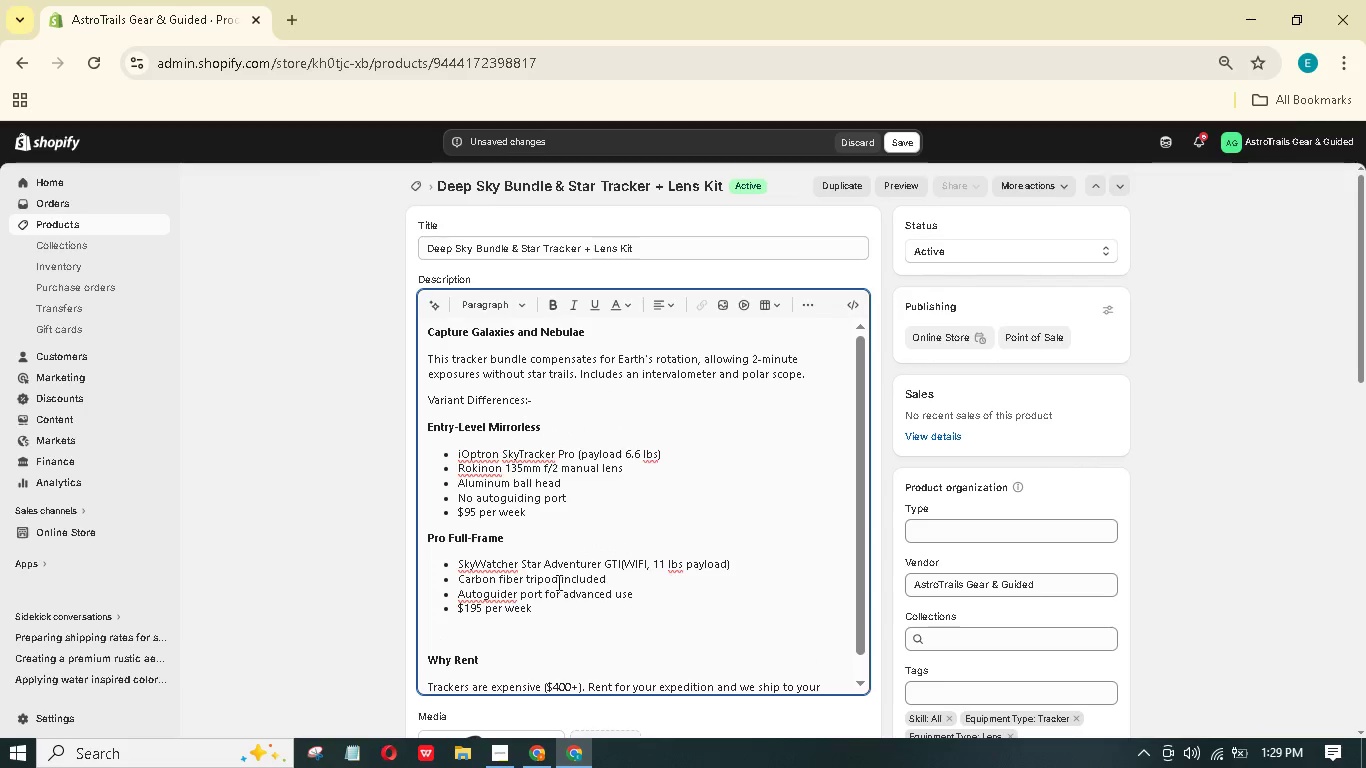 
scroll: coordinate [560, 568], scroll_direction: down, amount: 5.0
 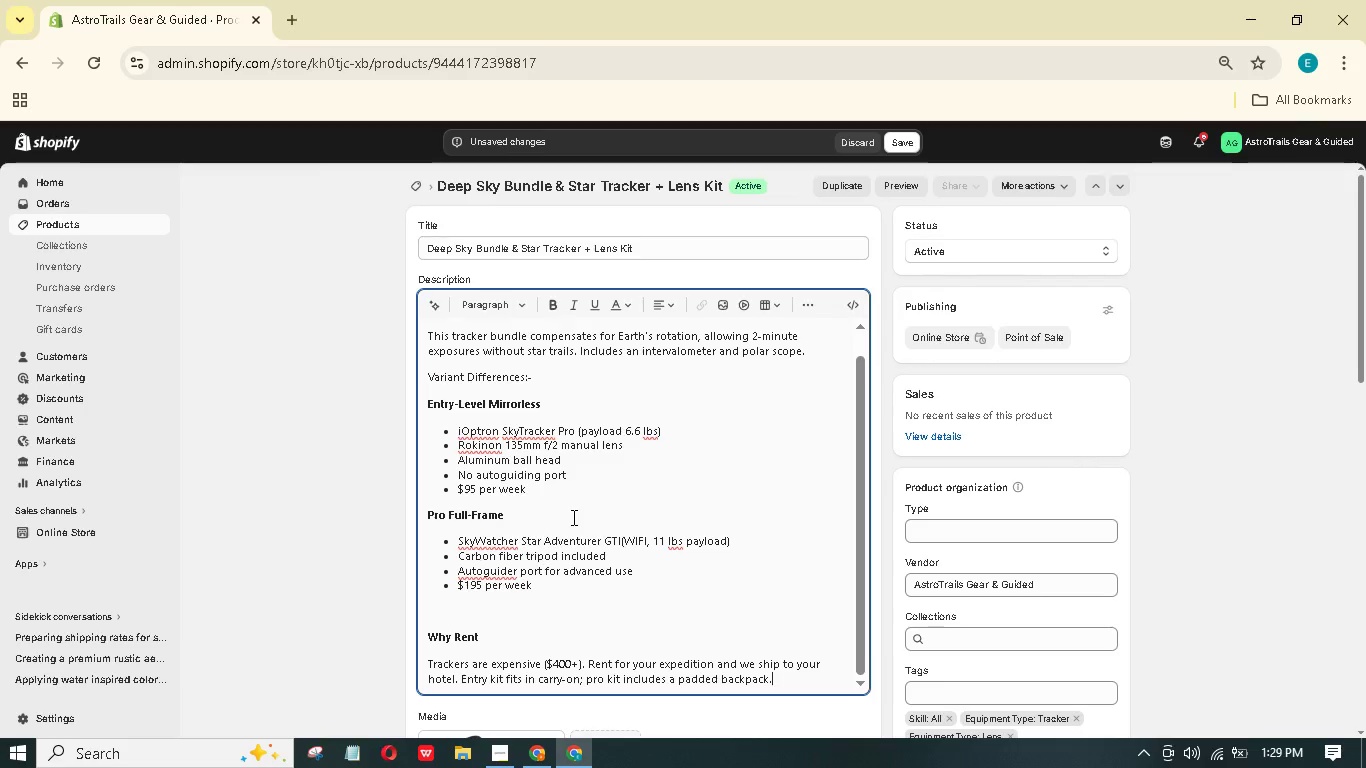 
wait(14.3)
 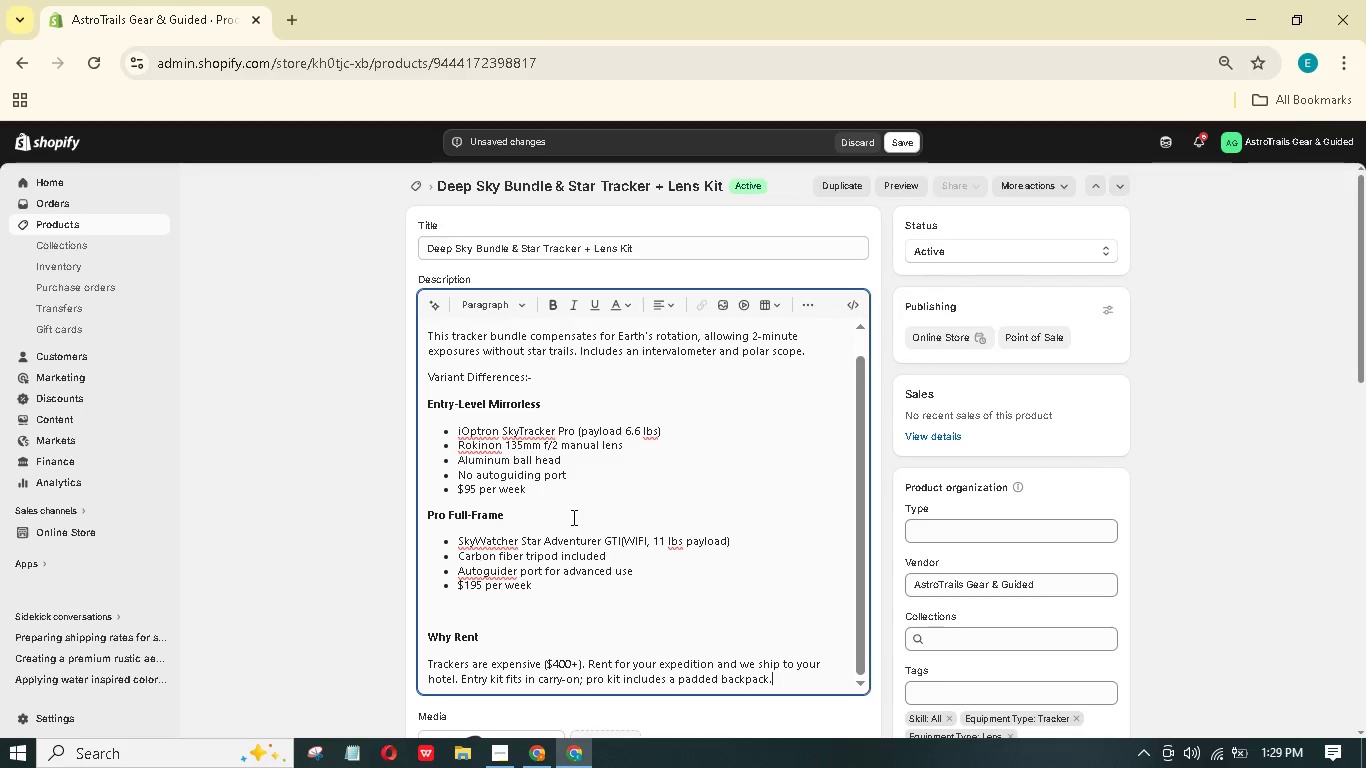 
left_click([915, 136])
 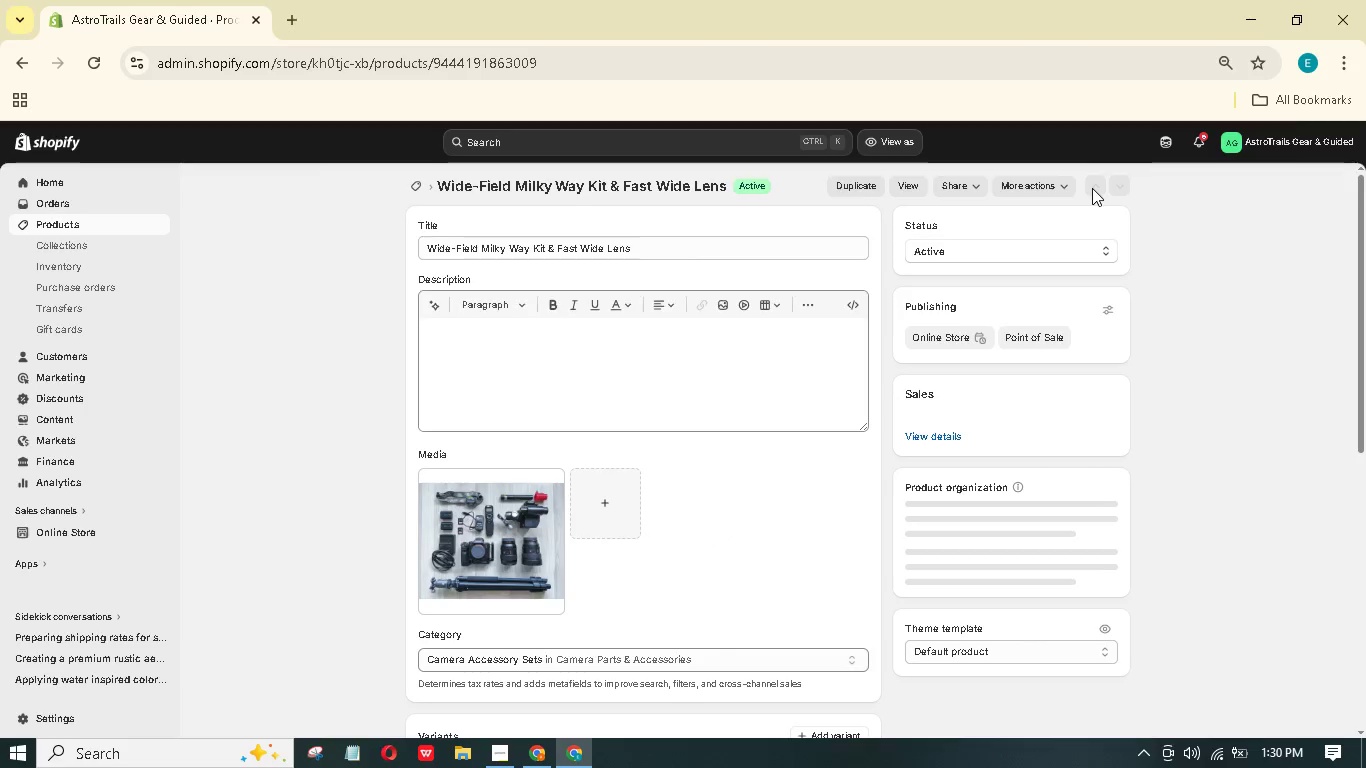 
wait(34.61)
 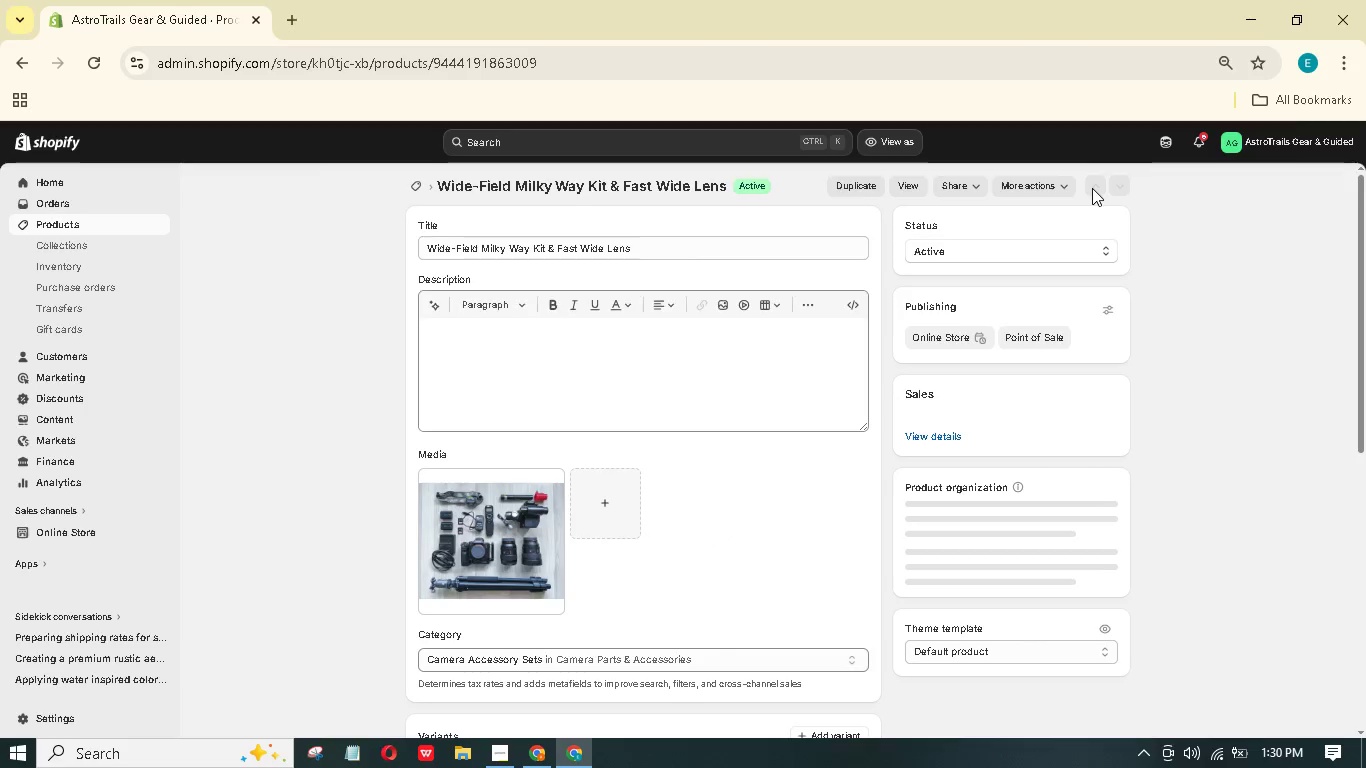 
left_click([150, 214])
 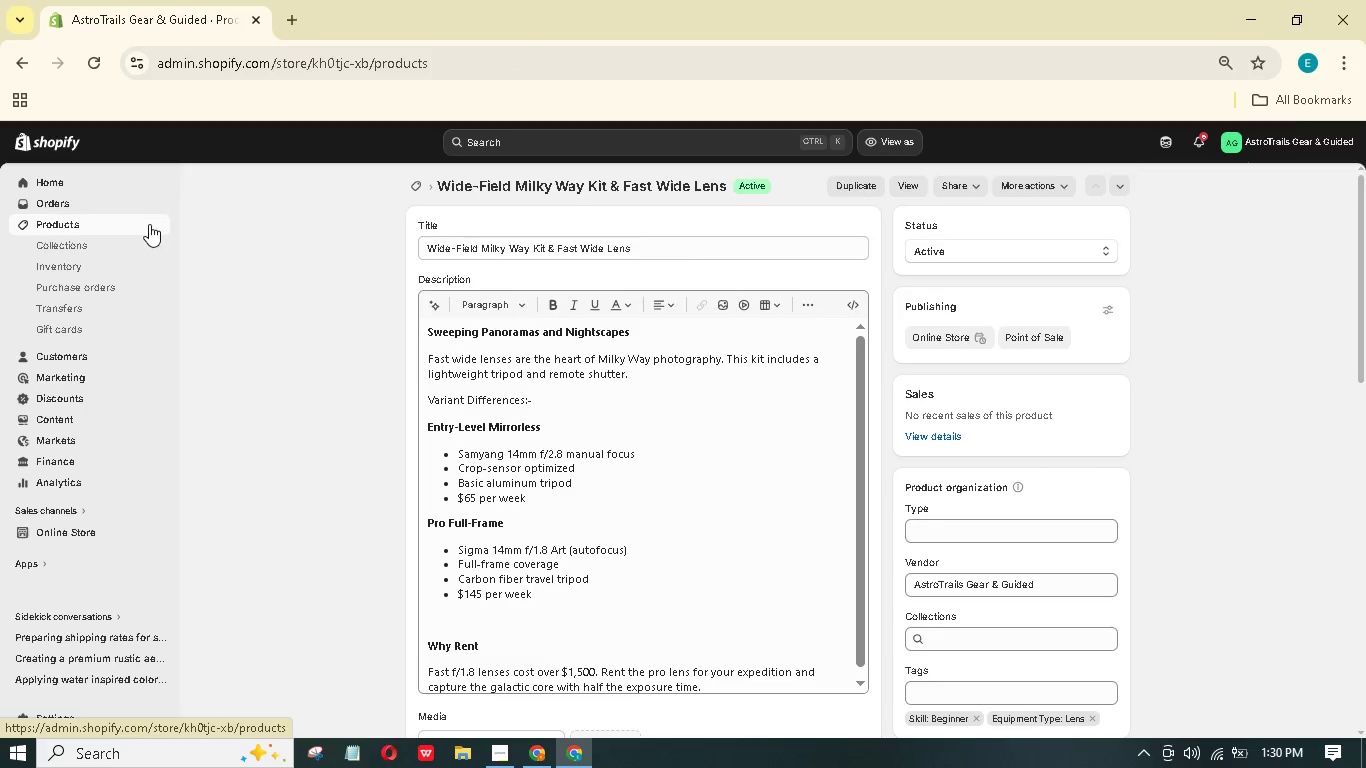 
left_click([149, 224])
 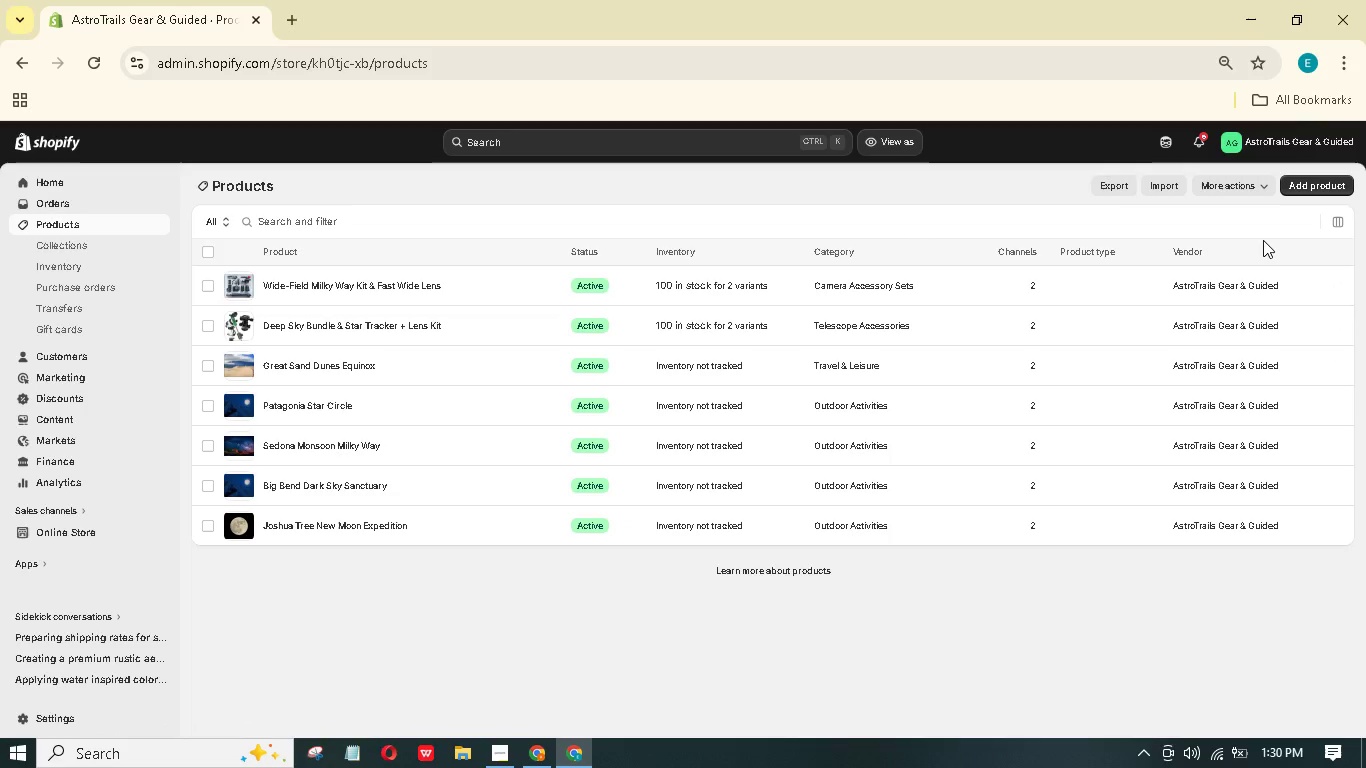 
left_click([543, 319])
 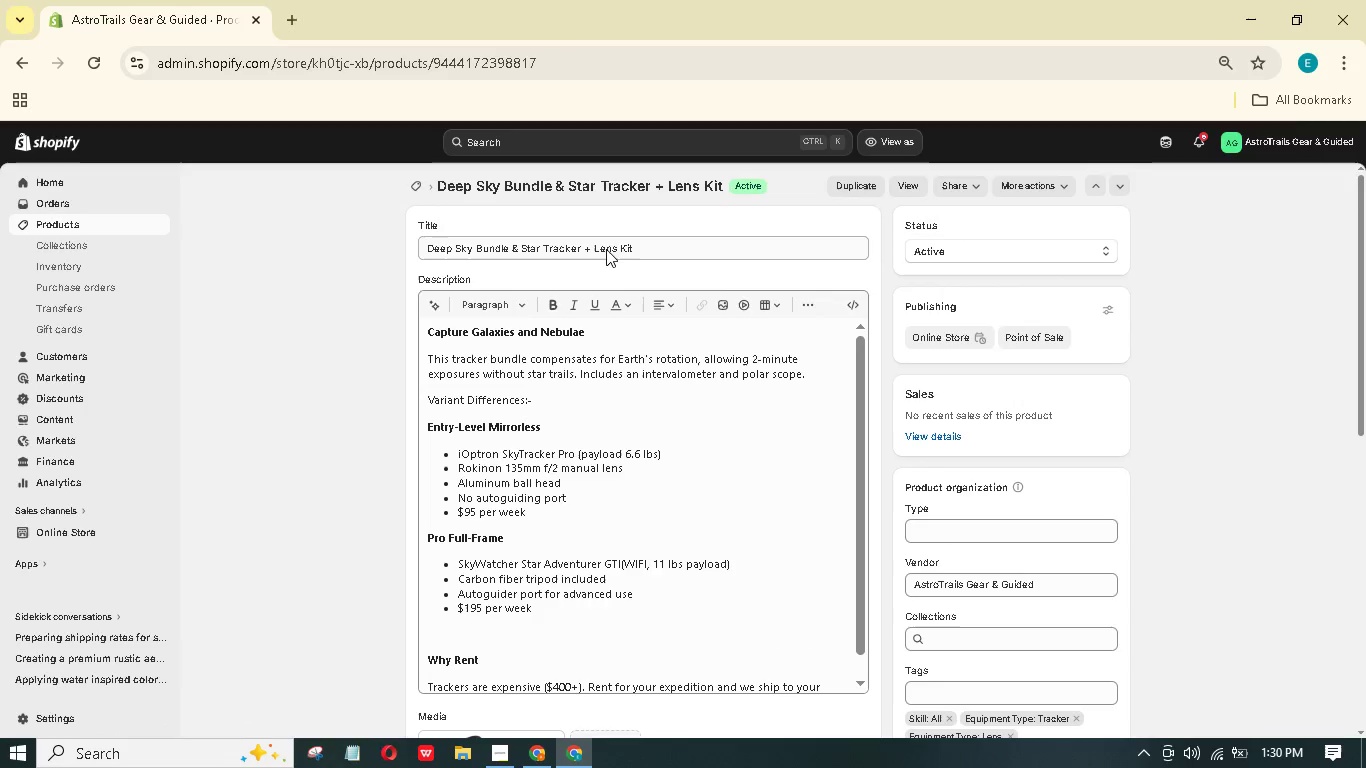 
left_click([590, 241])
 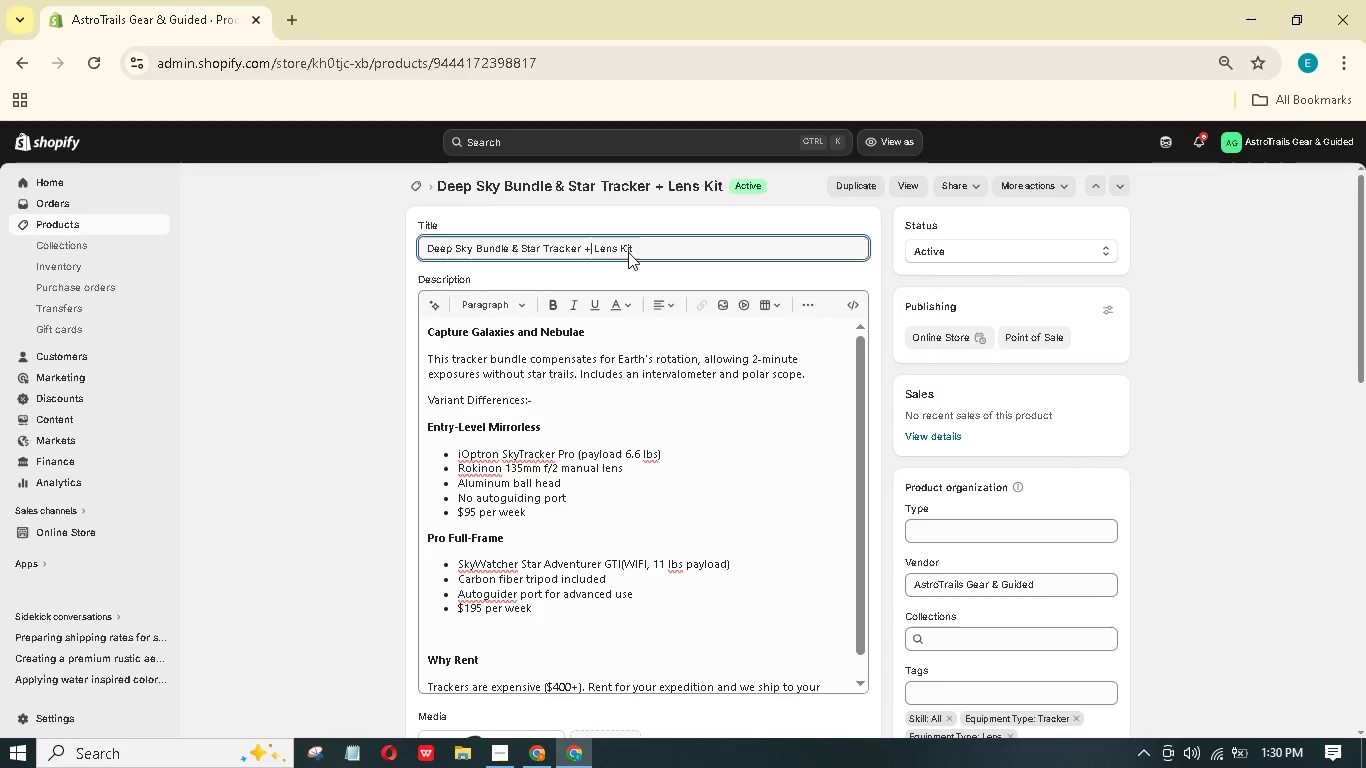 
left_click_drag(start_coordinate=[641, 248], to_coordinate=[616, 259])
 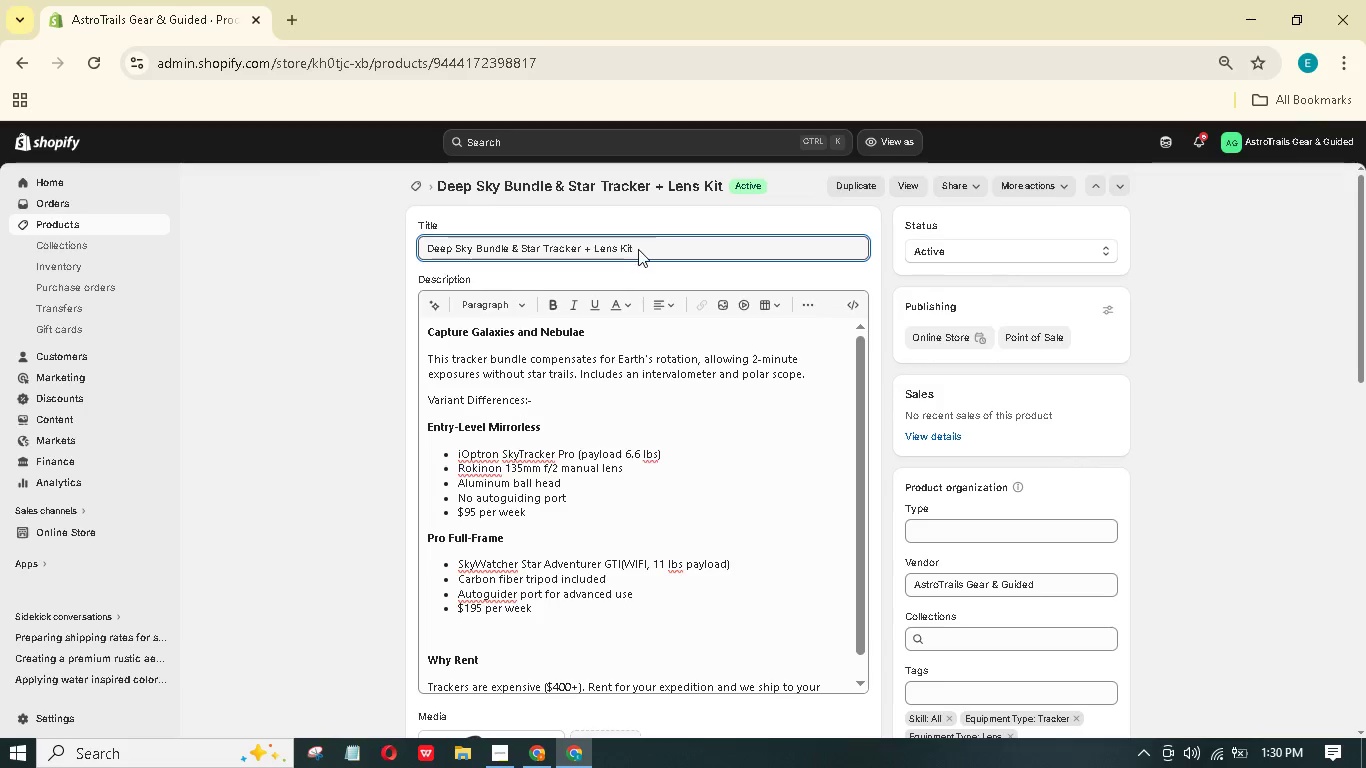 
left_click_drag(start_coordinate=[642, 247], to_coordinate=[590, 247])
 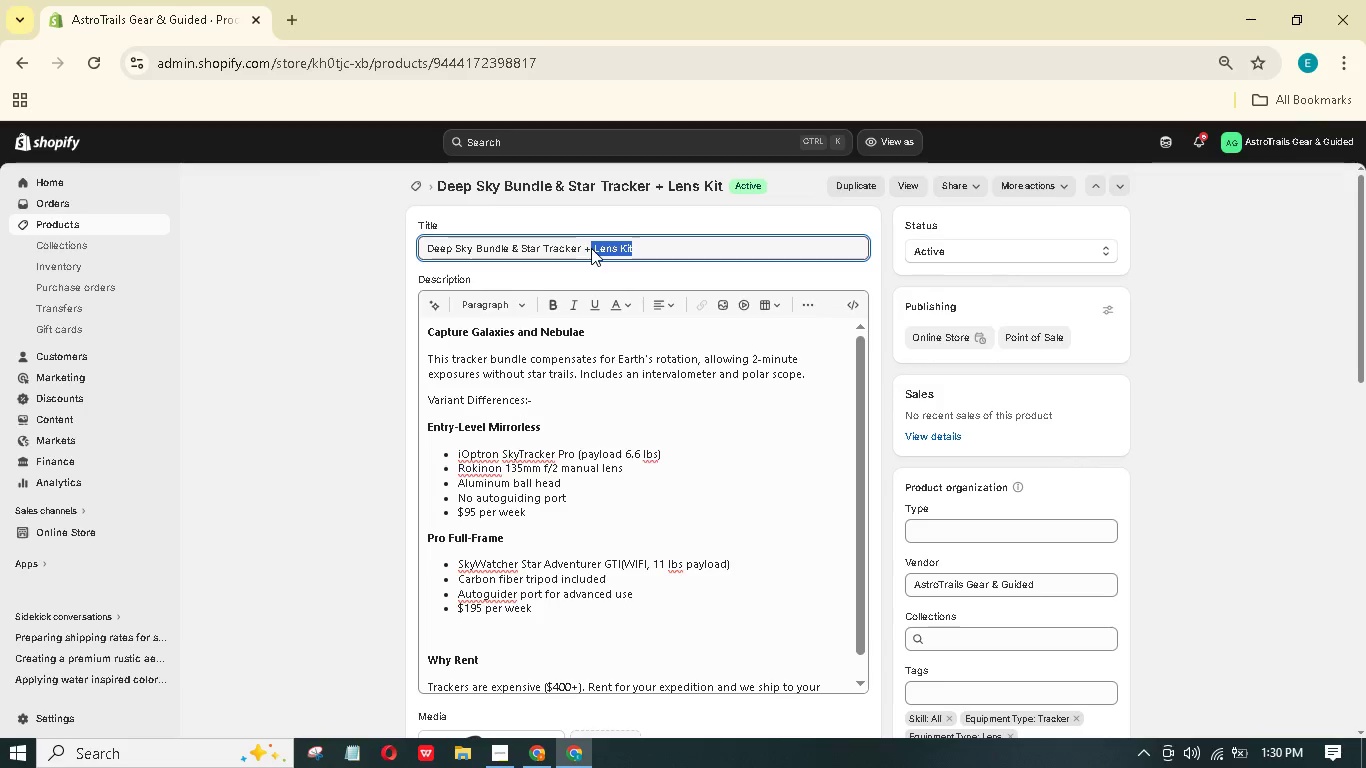 
key(Backspace)
 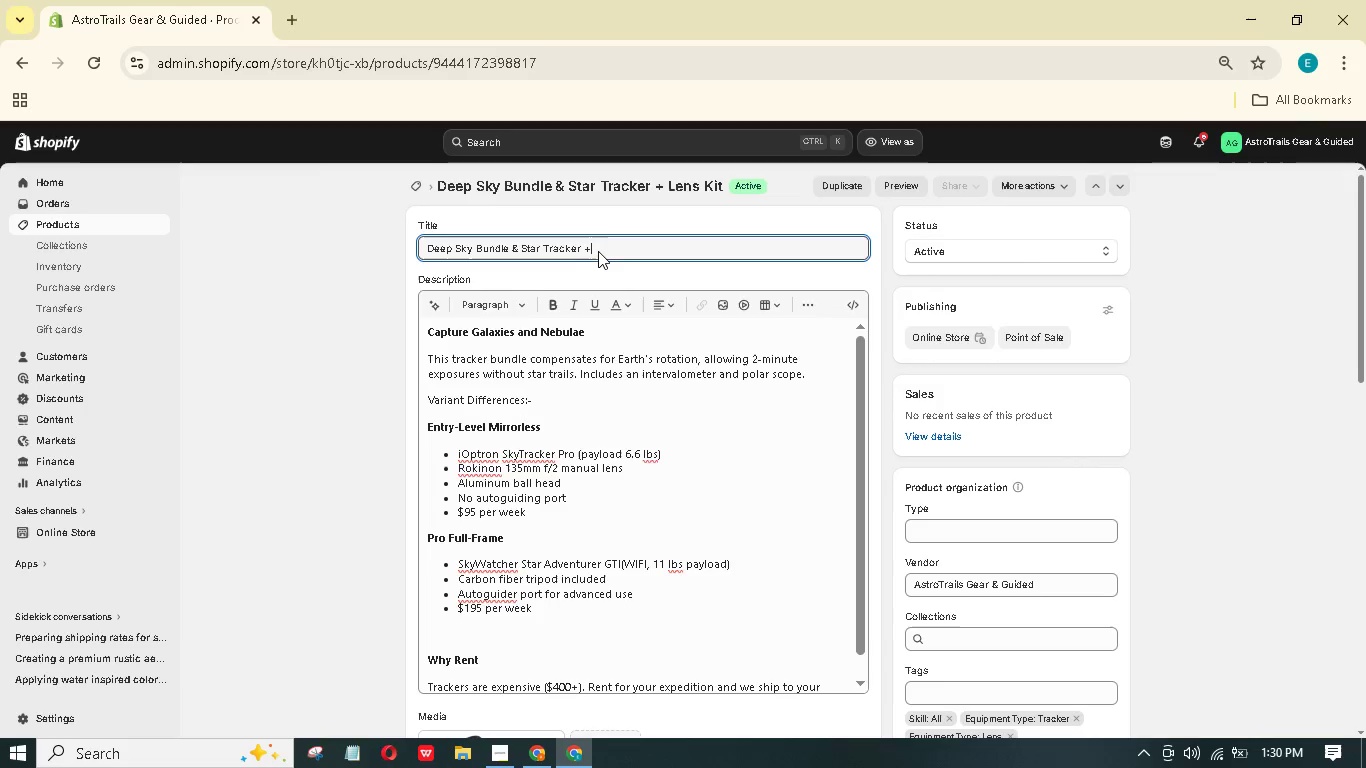 
key(Backspace)
 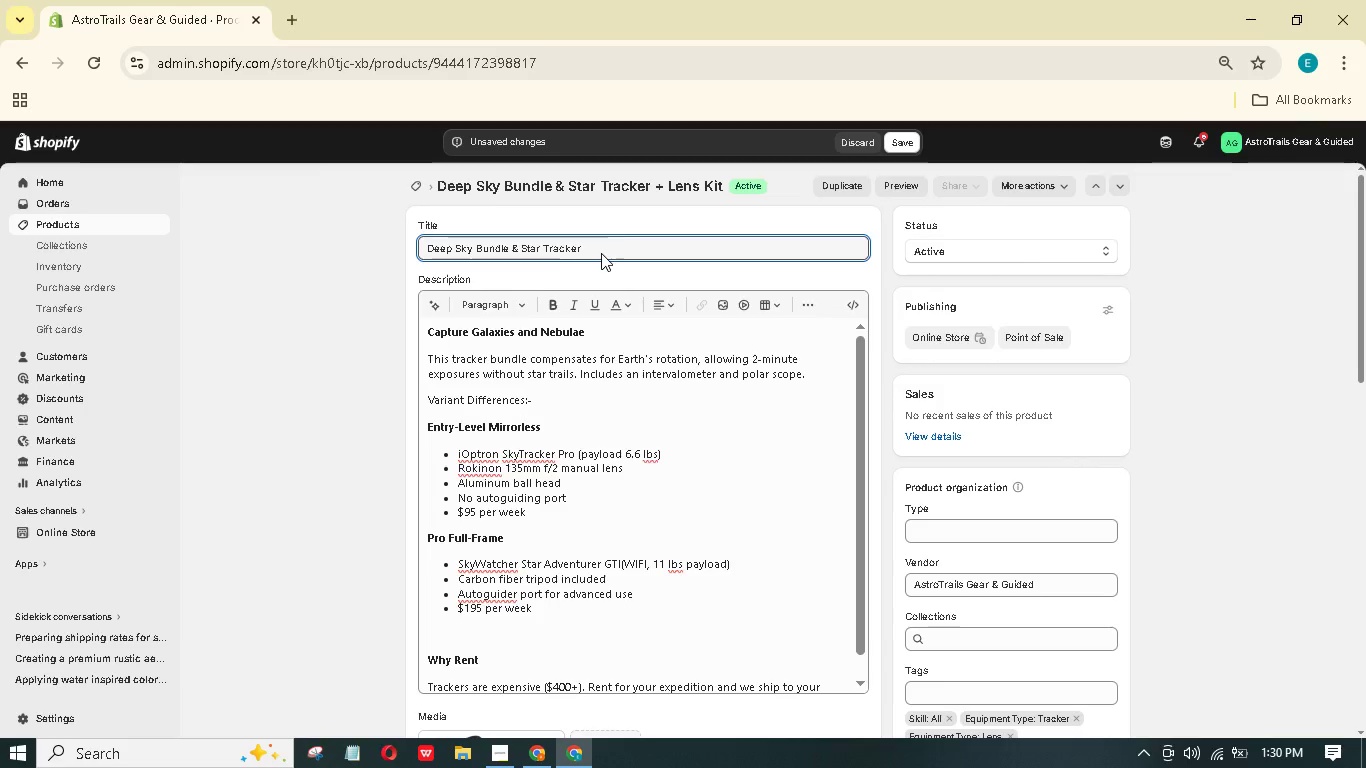 
key(Backspace)
 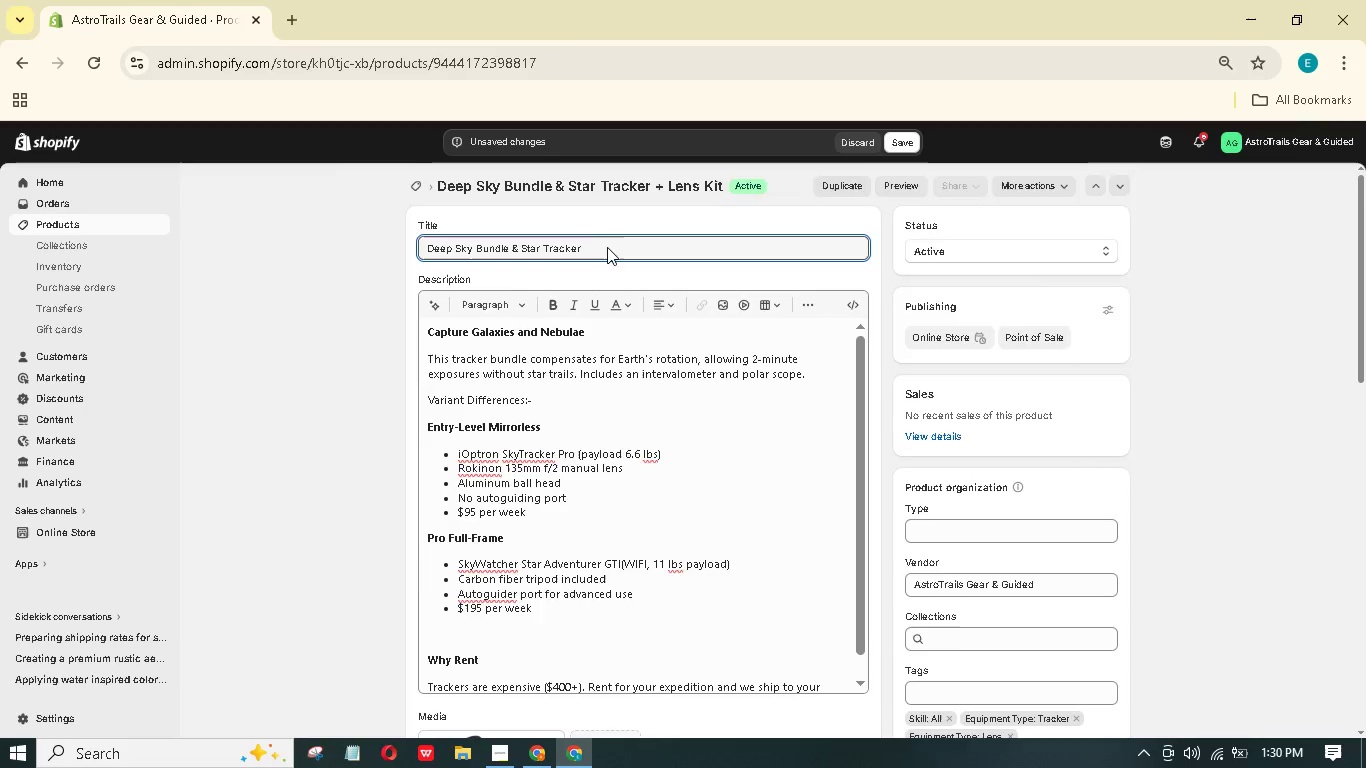 
scroll: coordinate [723, 472], scroll_direction: down, amount: 19.0
 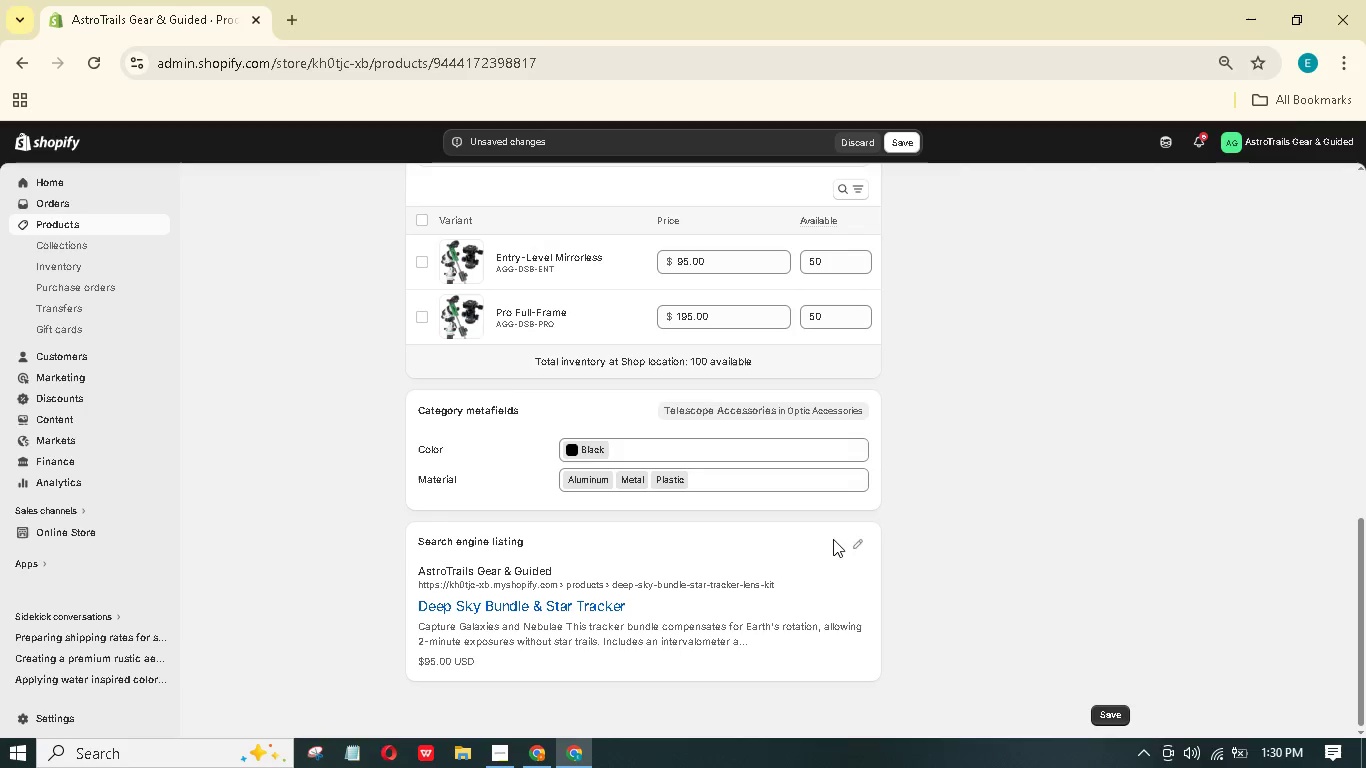 
left_click([864, 541])
 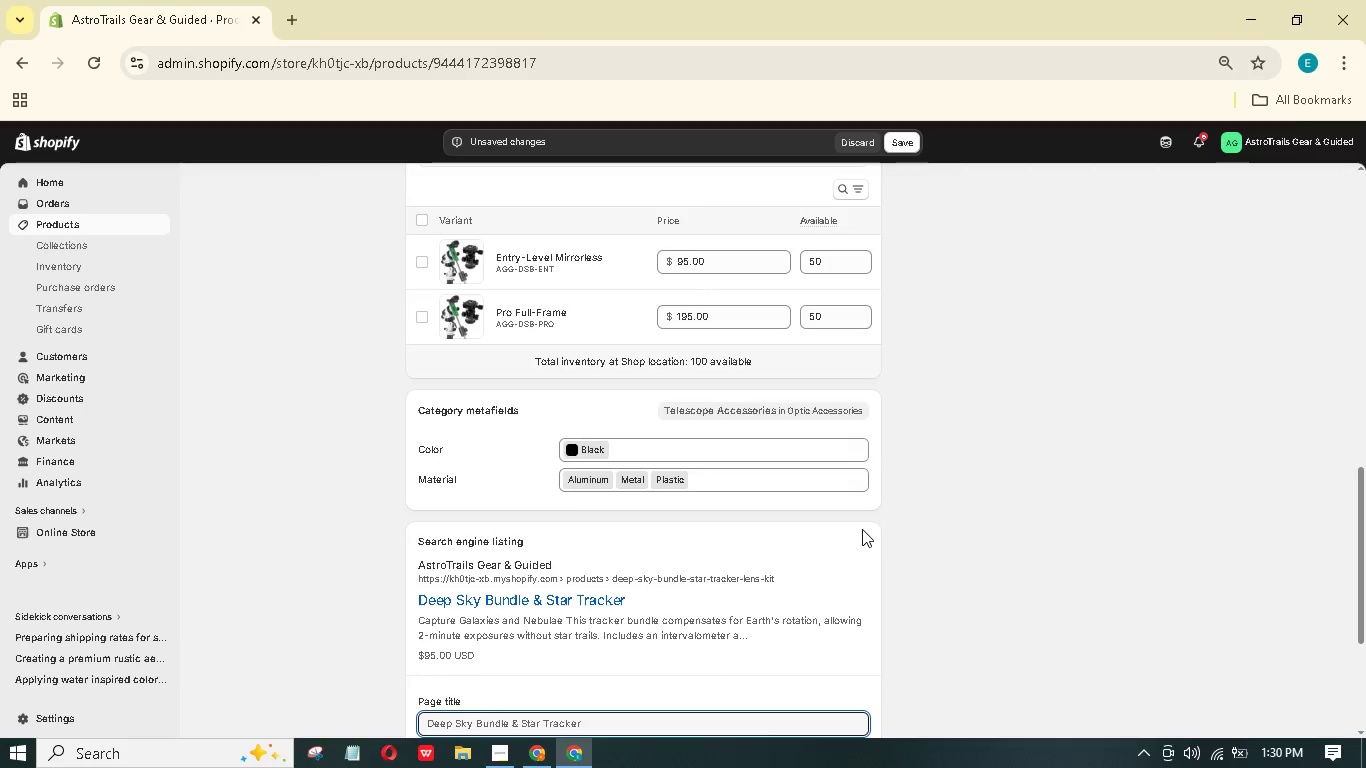 
scroll: coordinate [858, 527], scroll_direction: down, amount: 4.0
 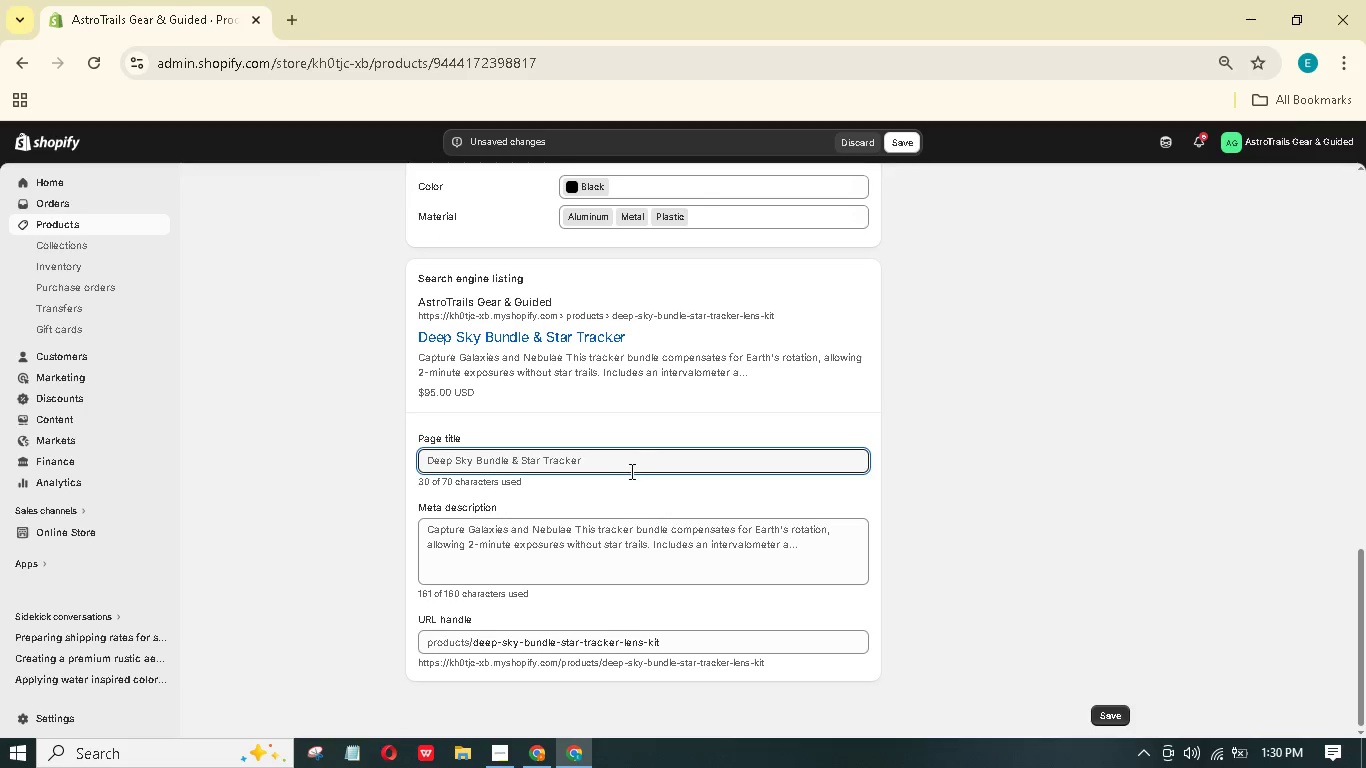 
left_click([638, 462])
 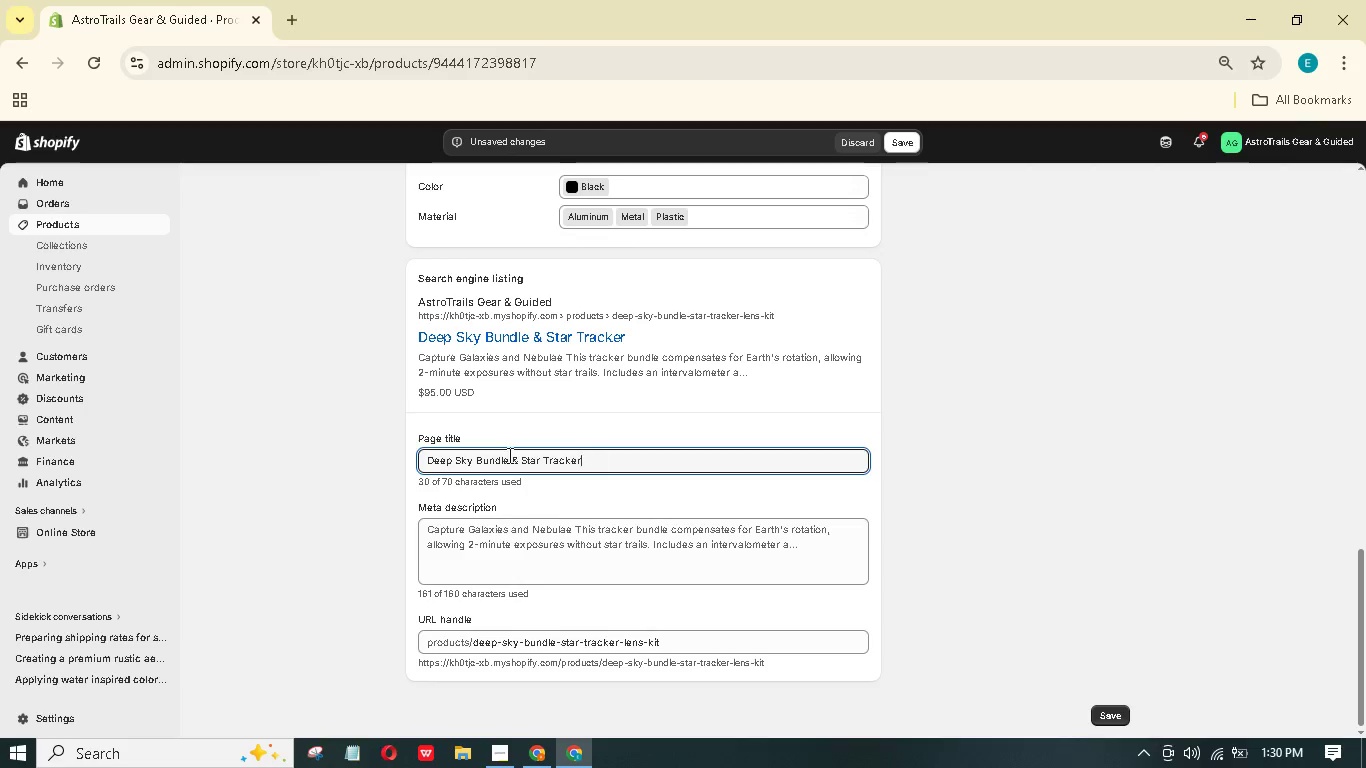 
wait(7.55)
 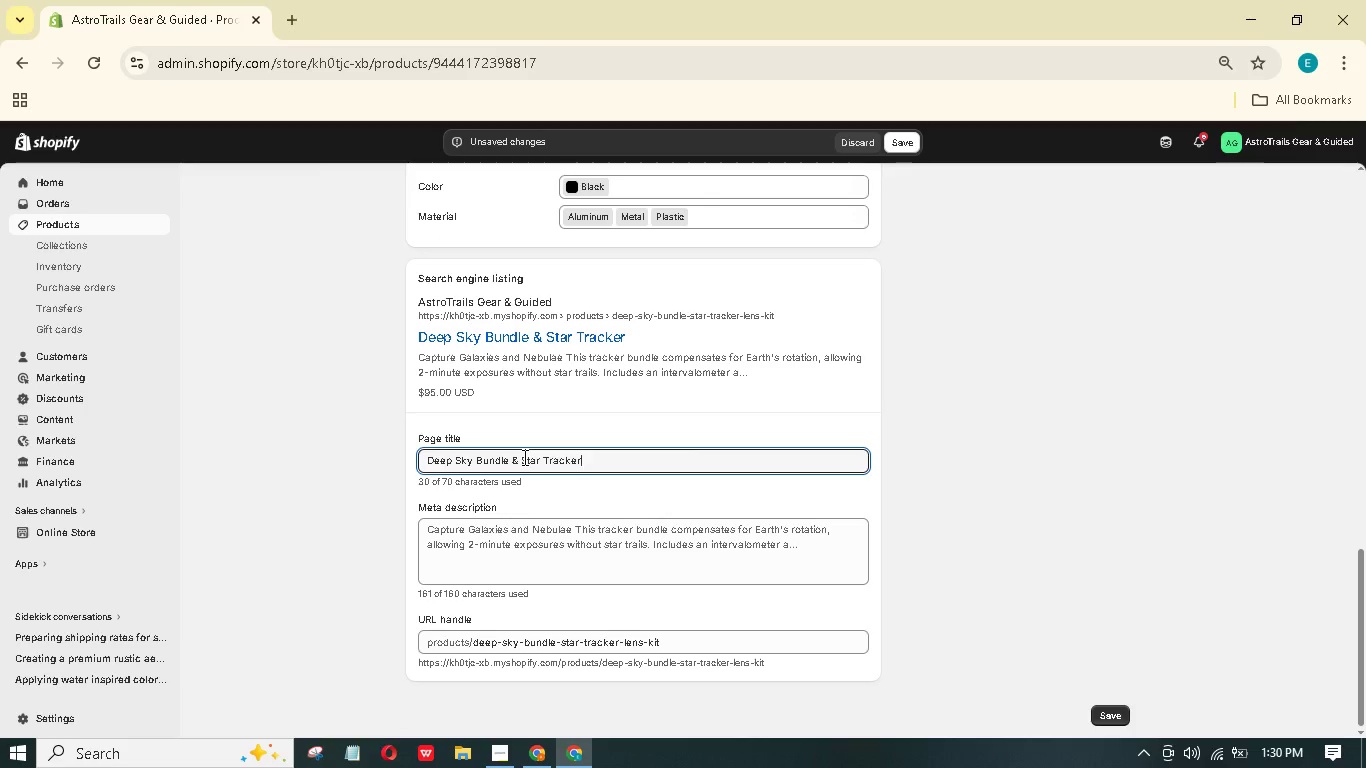 
left_click([518, 456])
 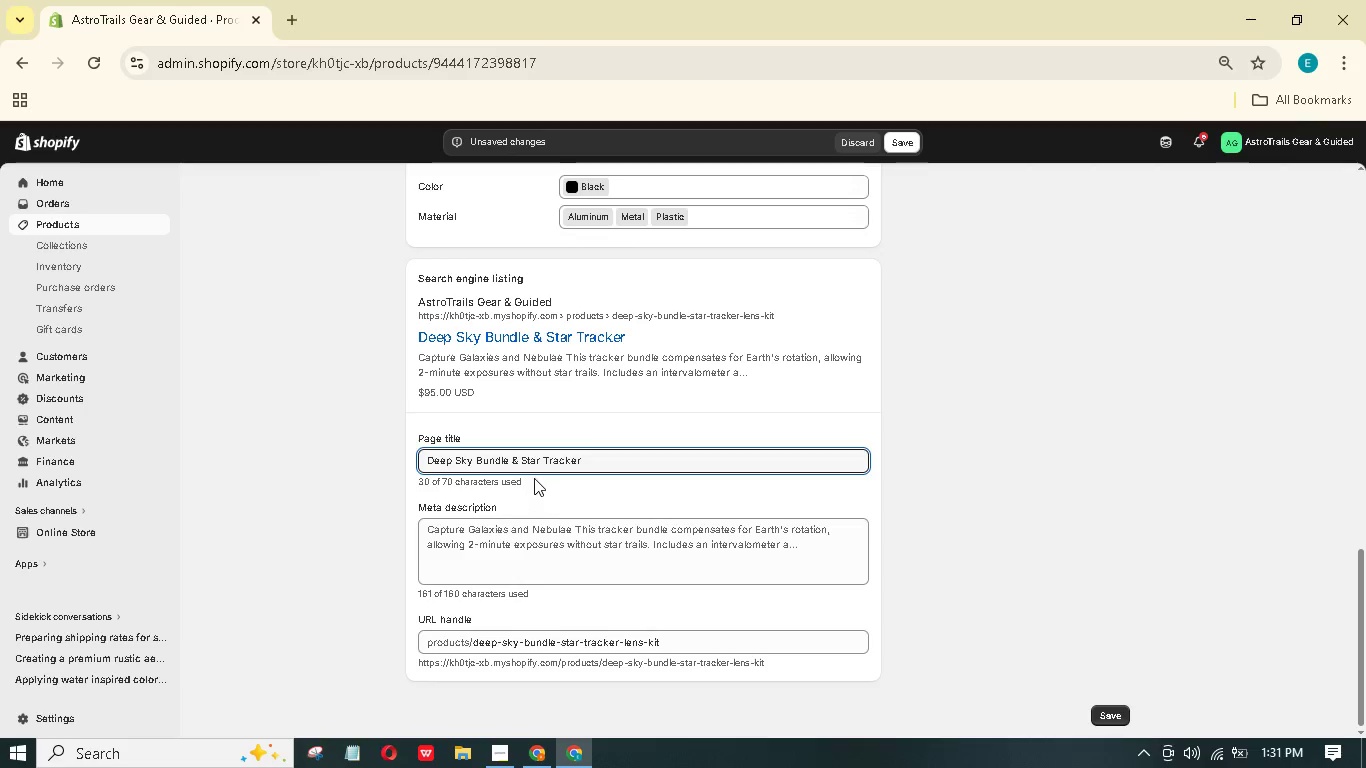 
key(Backspace)
 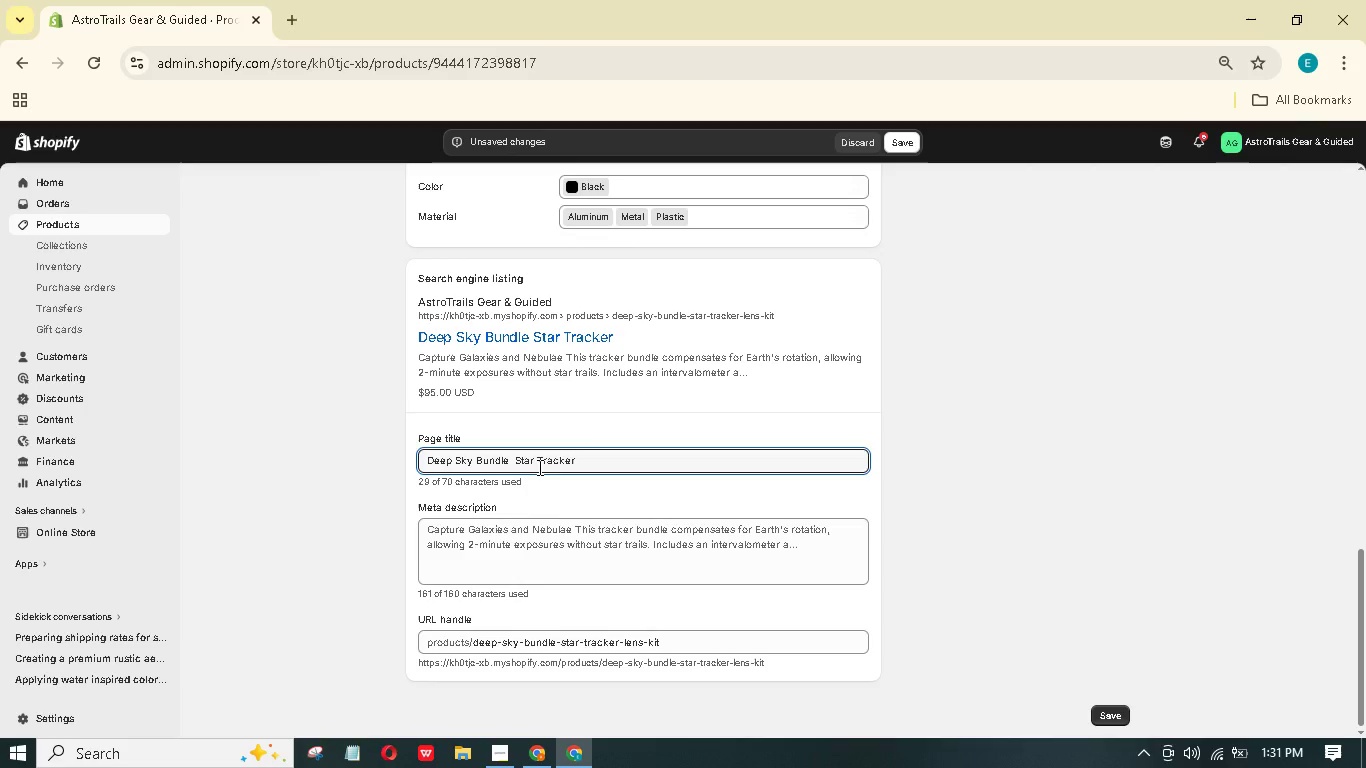 
key(Shift+ShiftRight)
 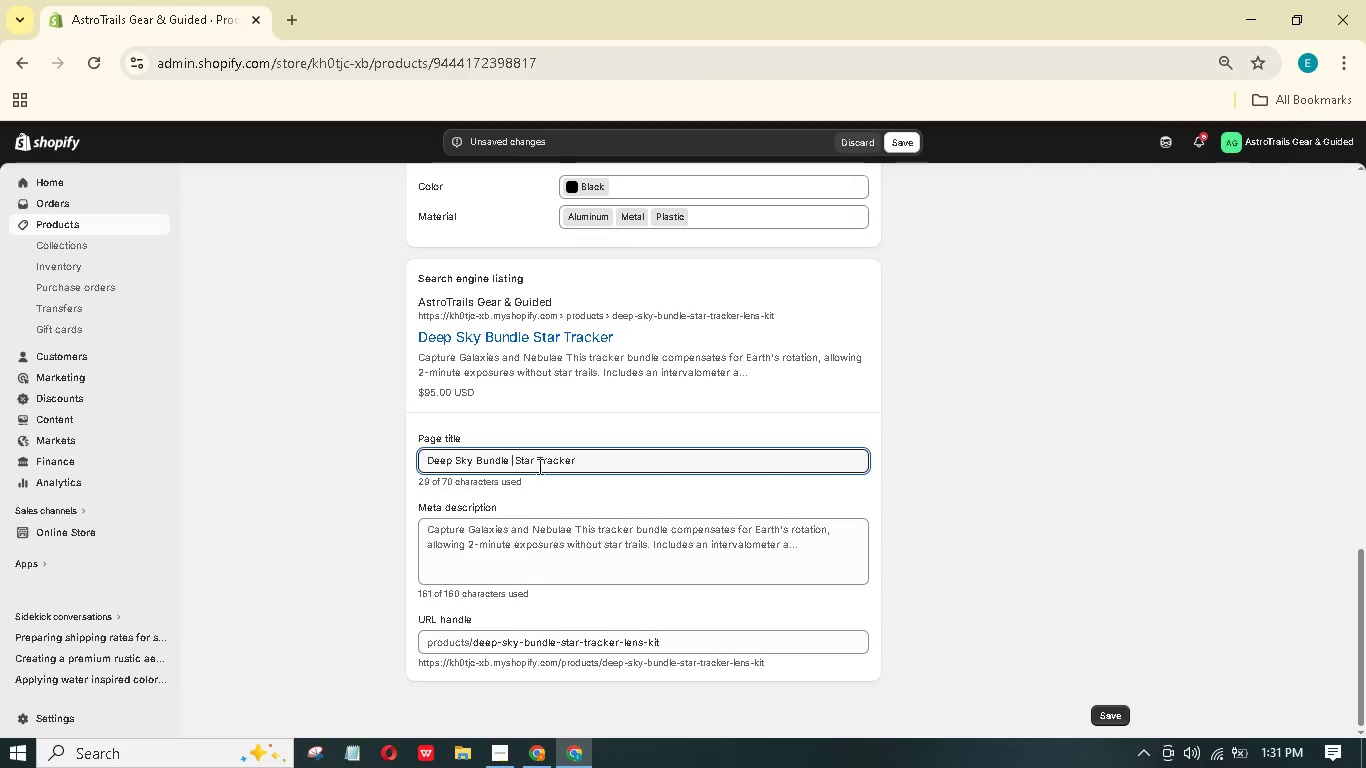 
key(Shift+Backslash)
 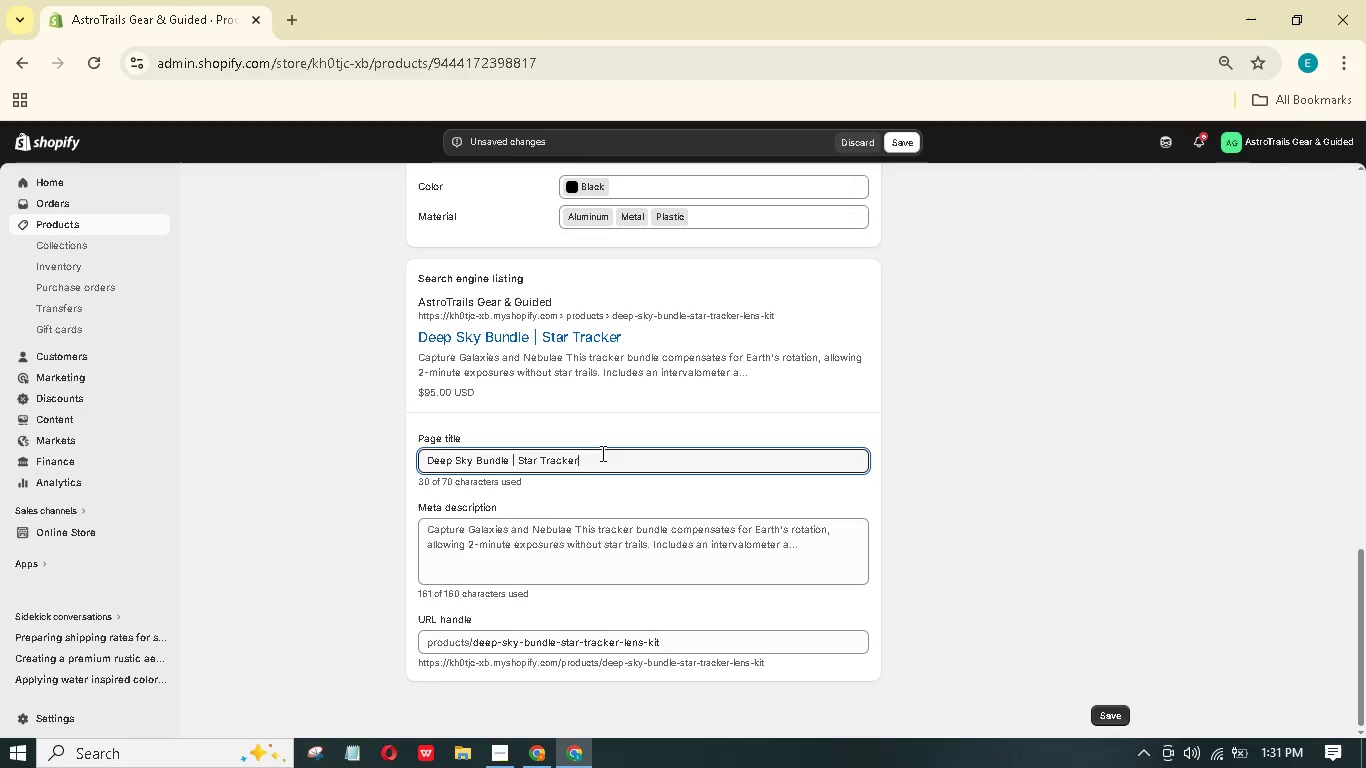 
key(Space)
 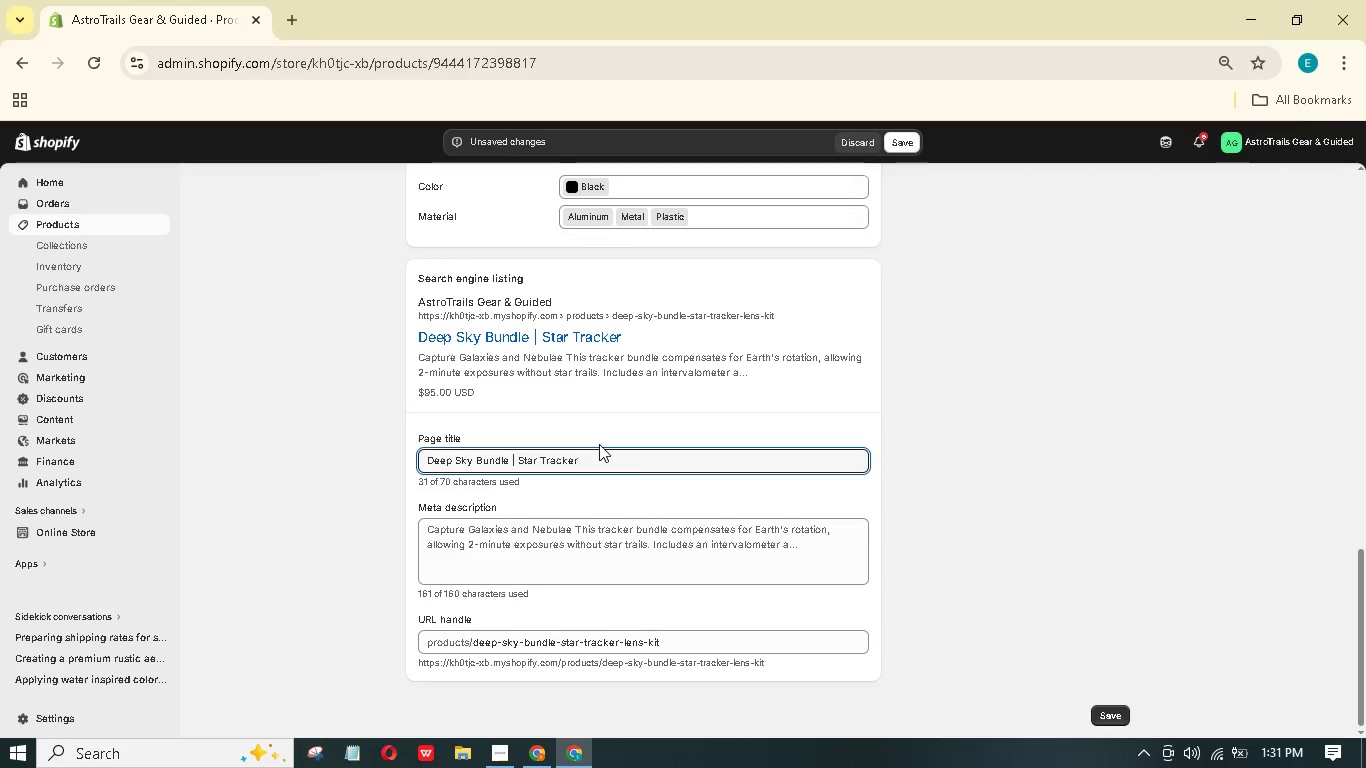 
key(Shift+ShiftRight)
 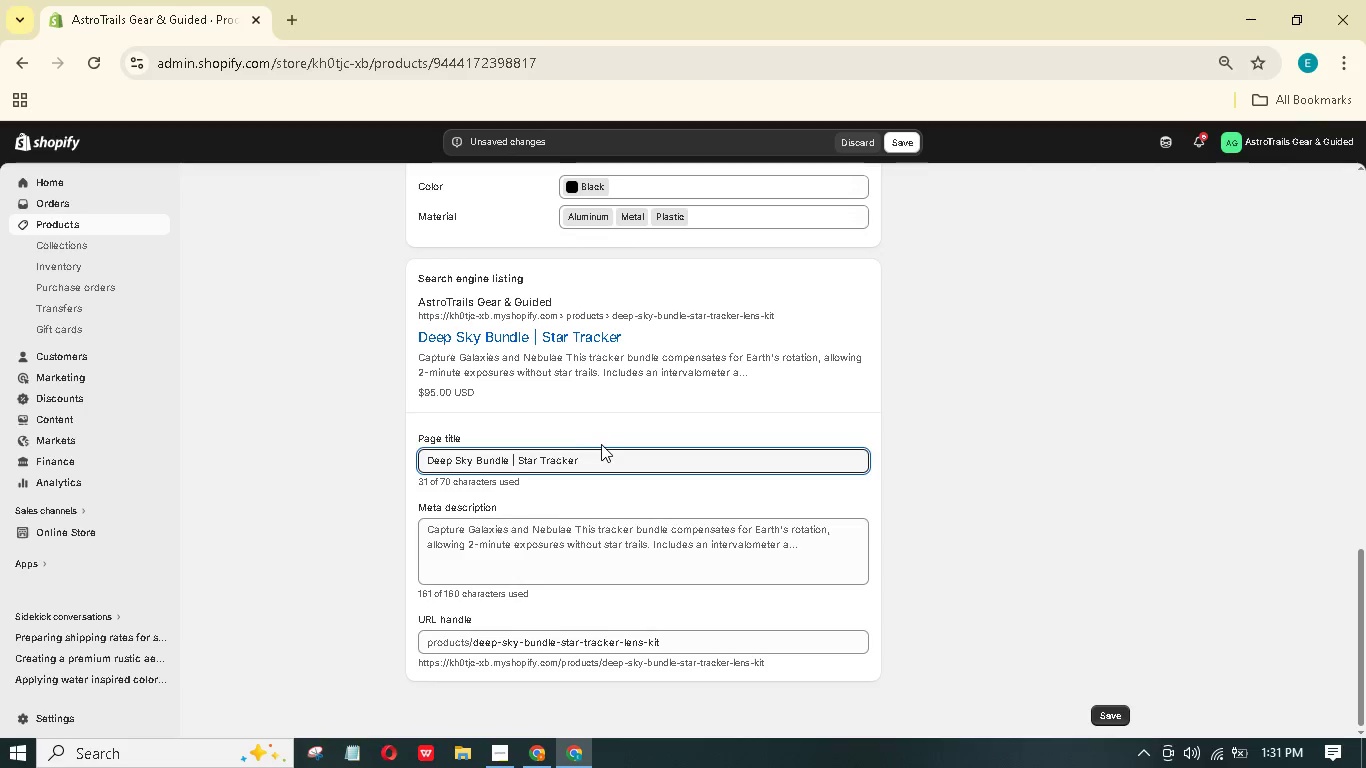 
key(Backslash)
 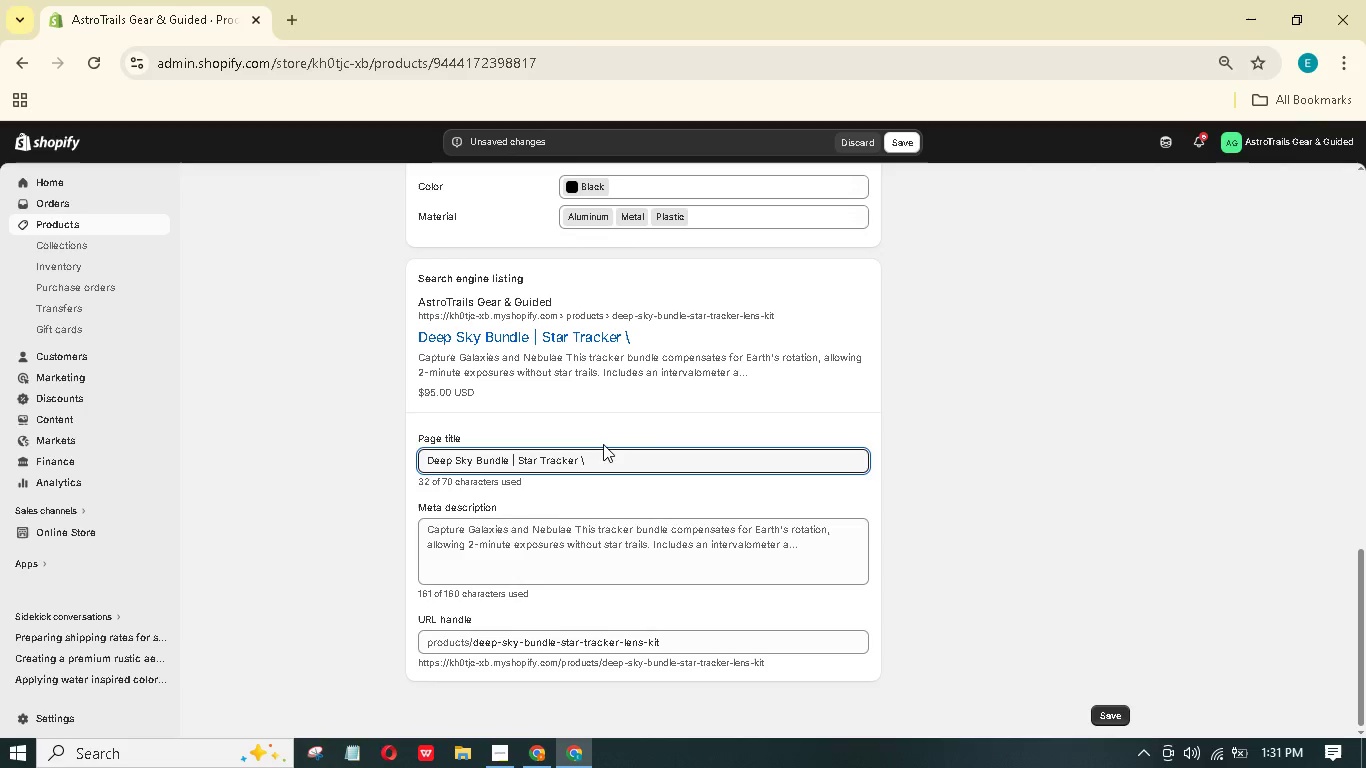 
key(Backspace)
 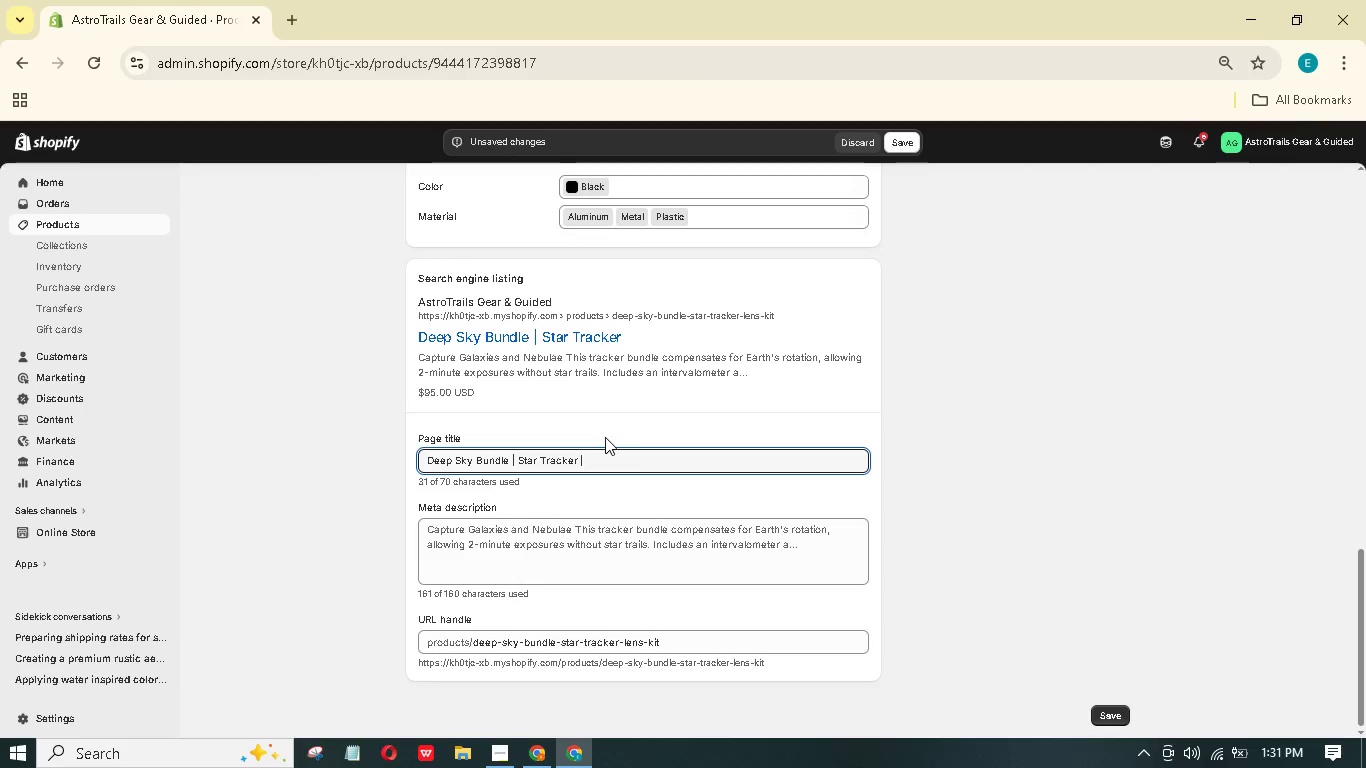 
key(Shift+ShiftRight)
 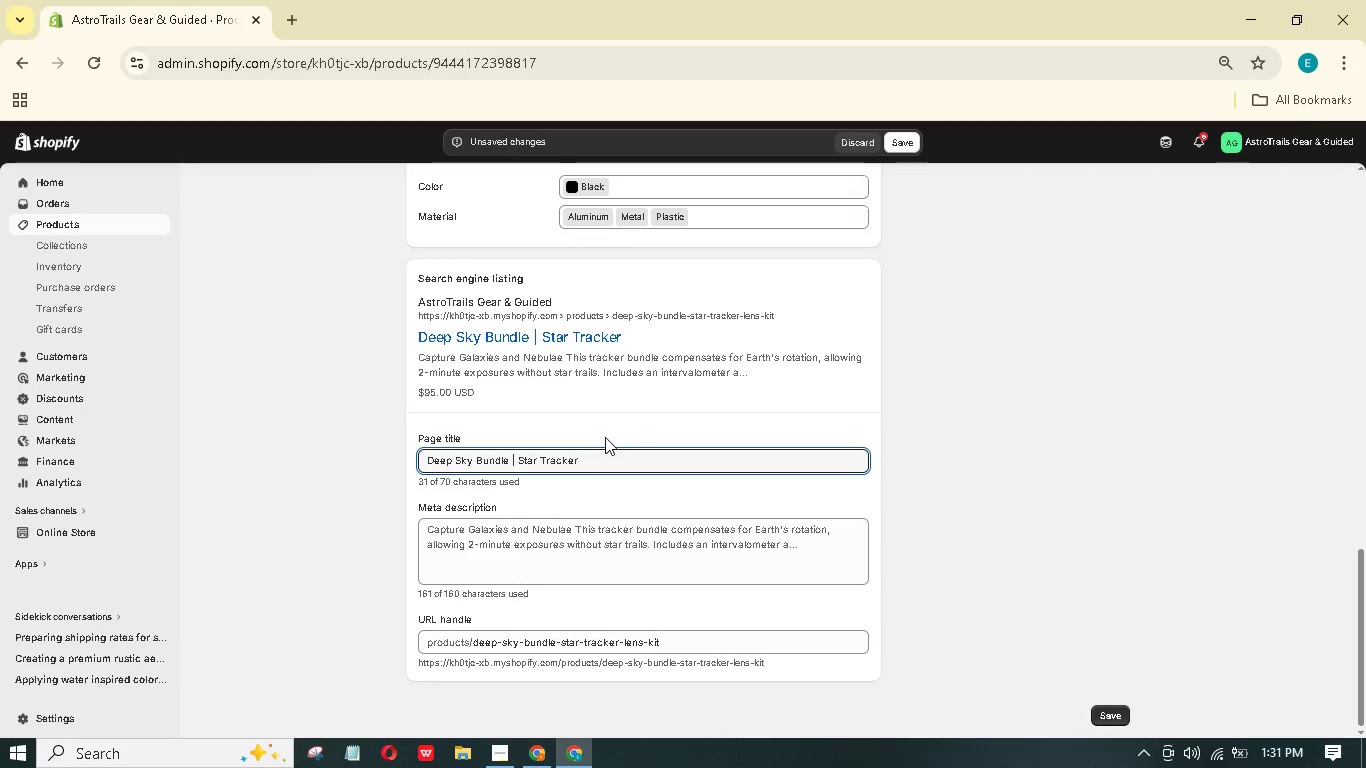 
key(Shift+Backslash)
 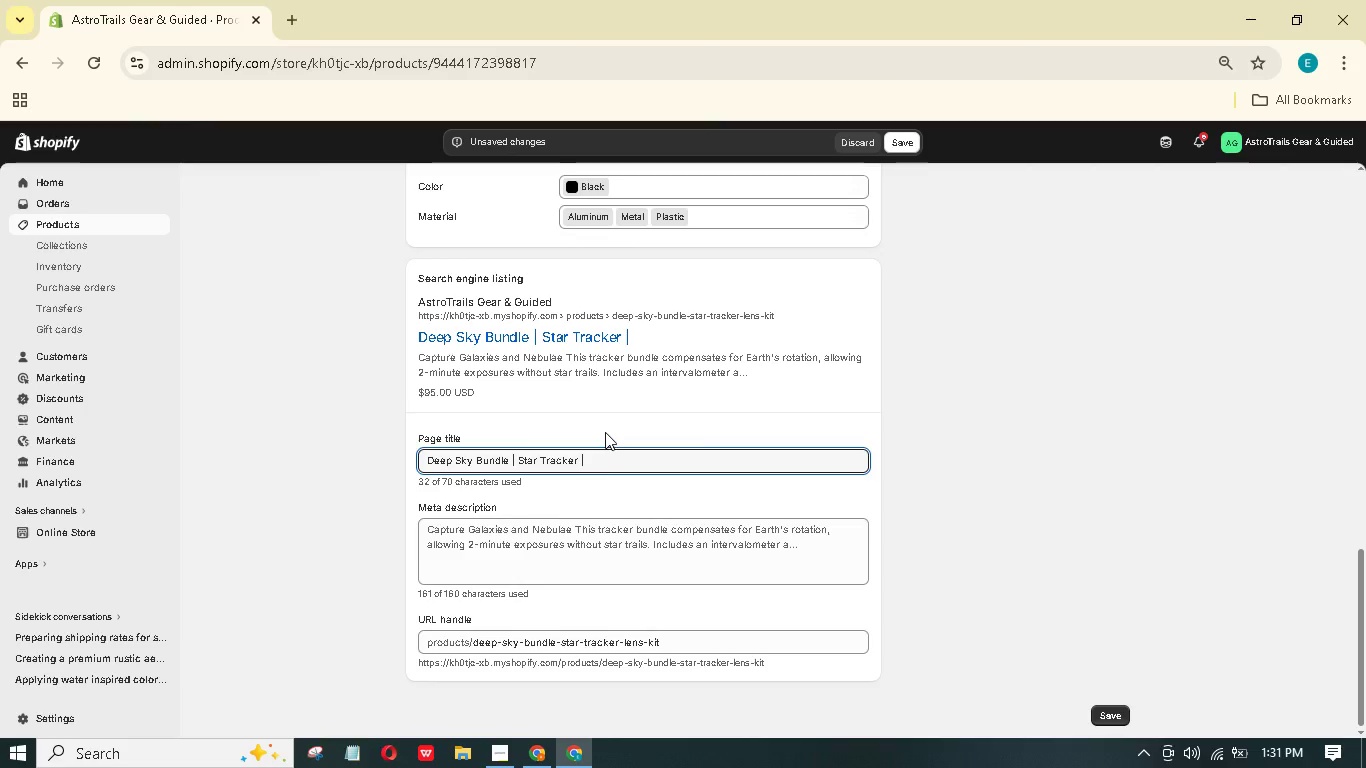 
key(Space)
 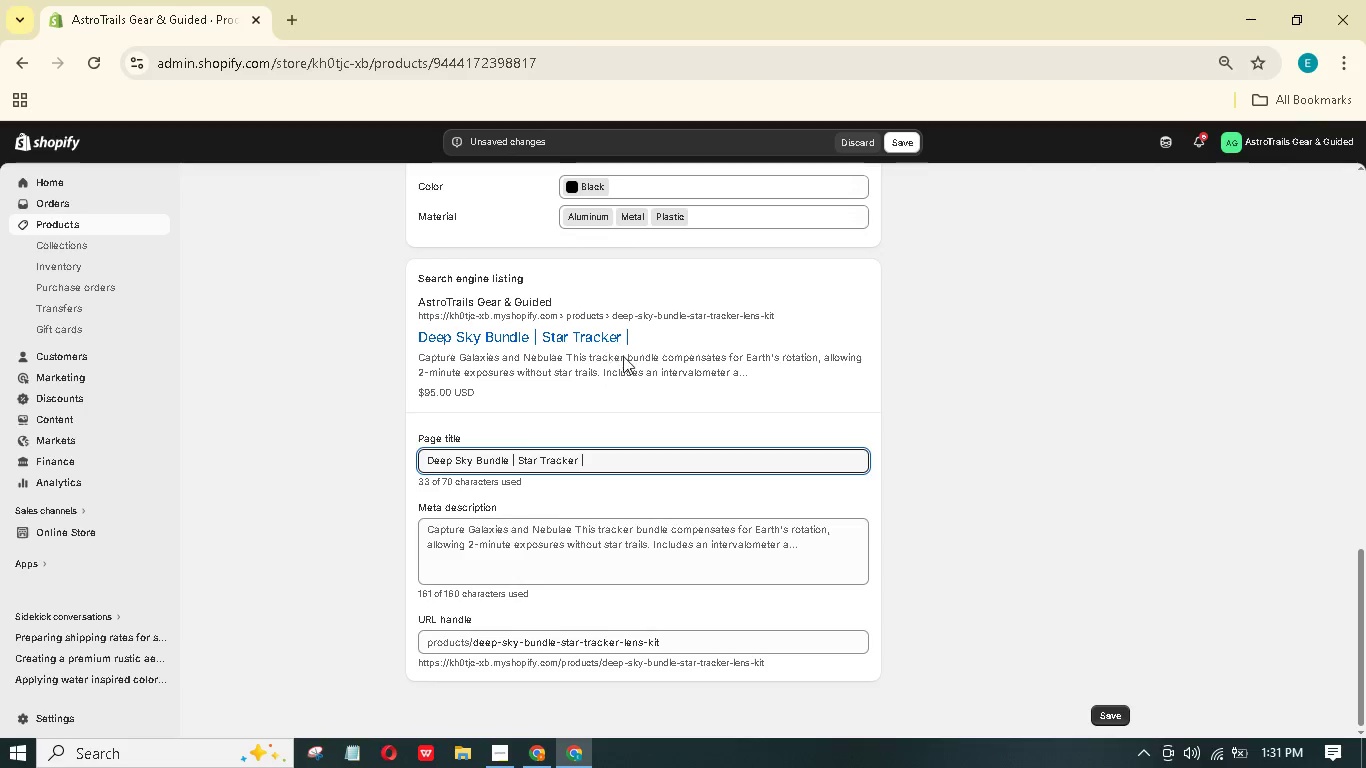 
wait(5.47)
 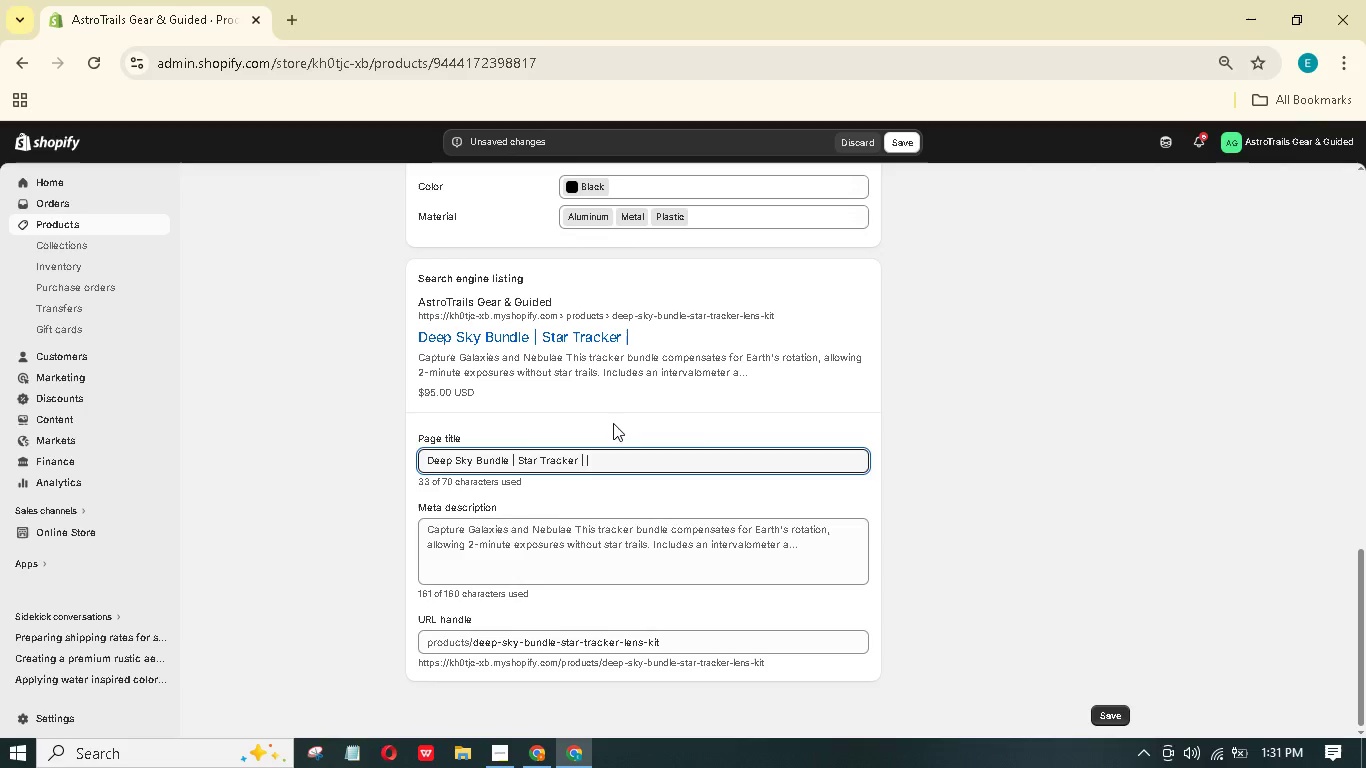 
type(Lens Kit)
 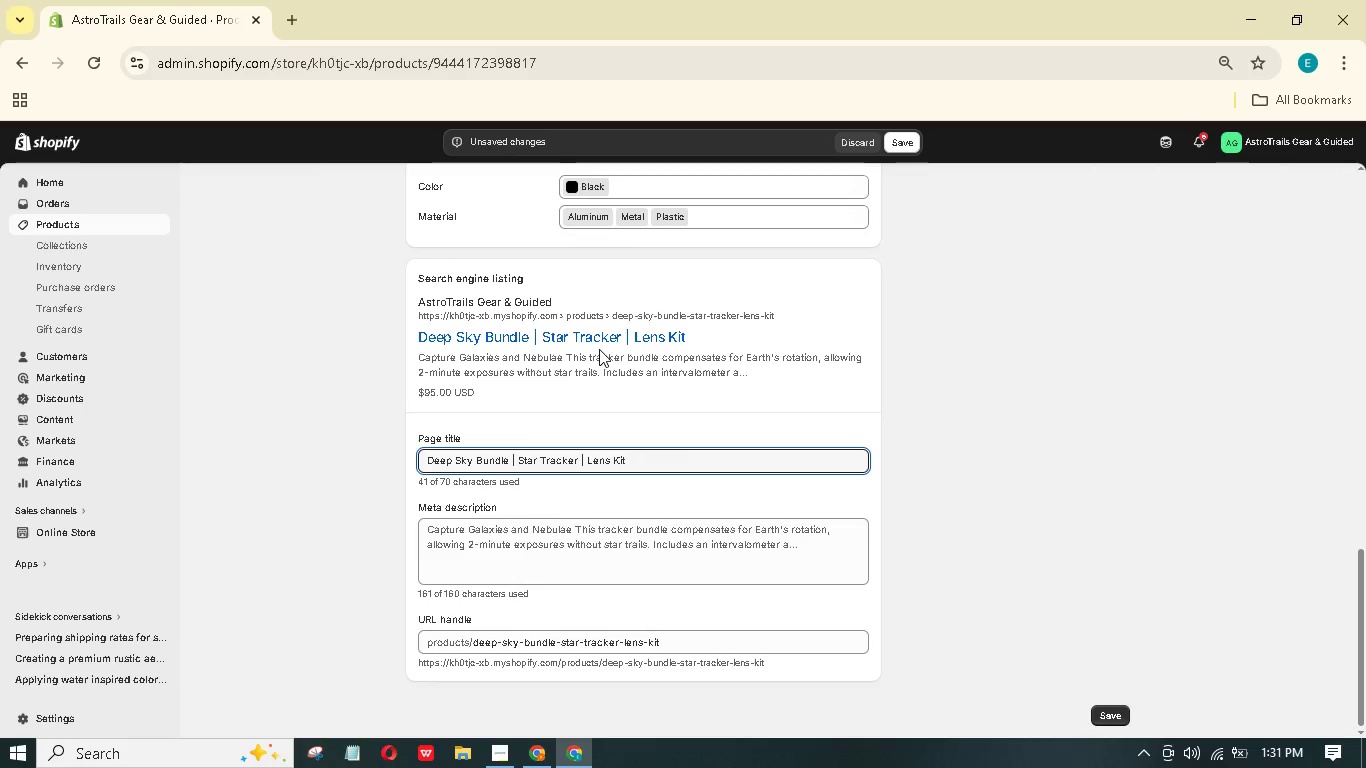 
wait(54.12)
 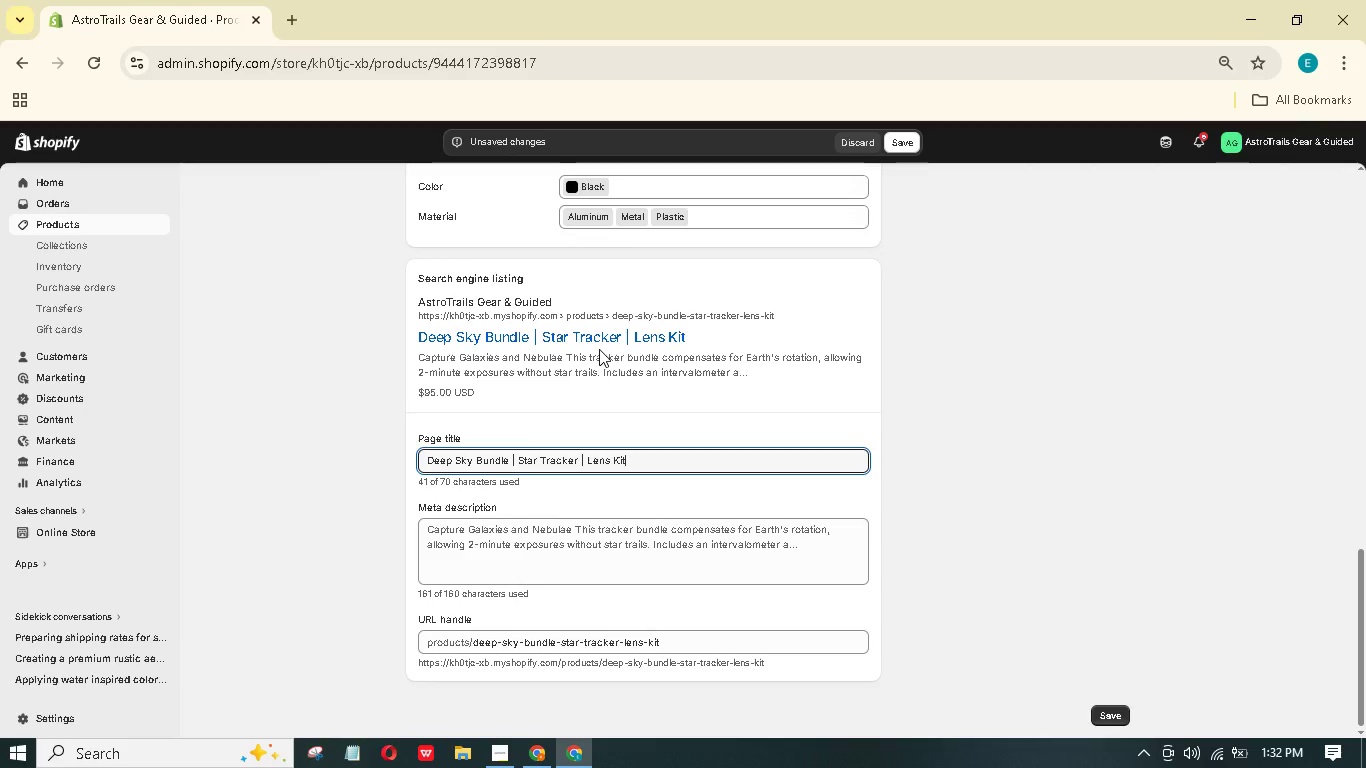 
left_click([713, 552])
 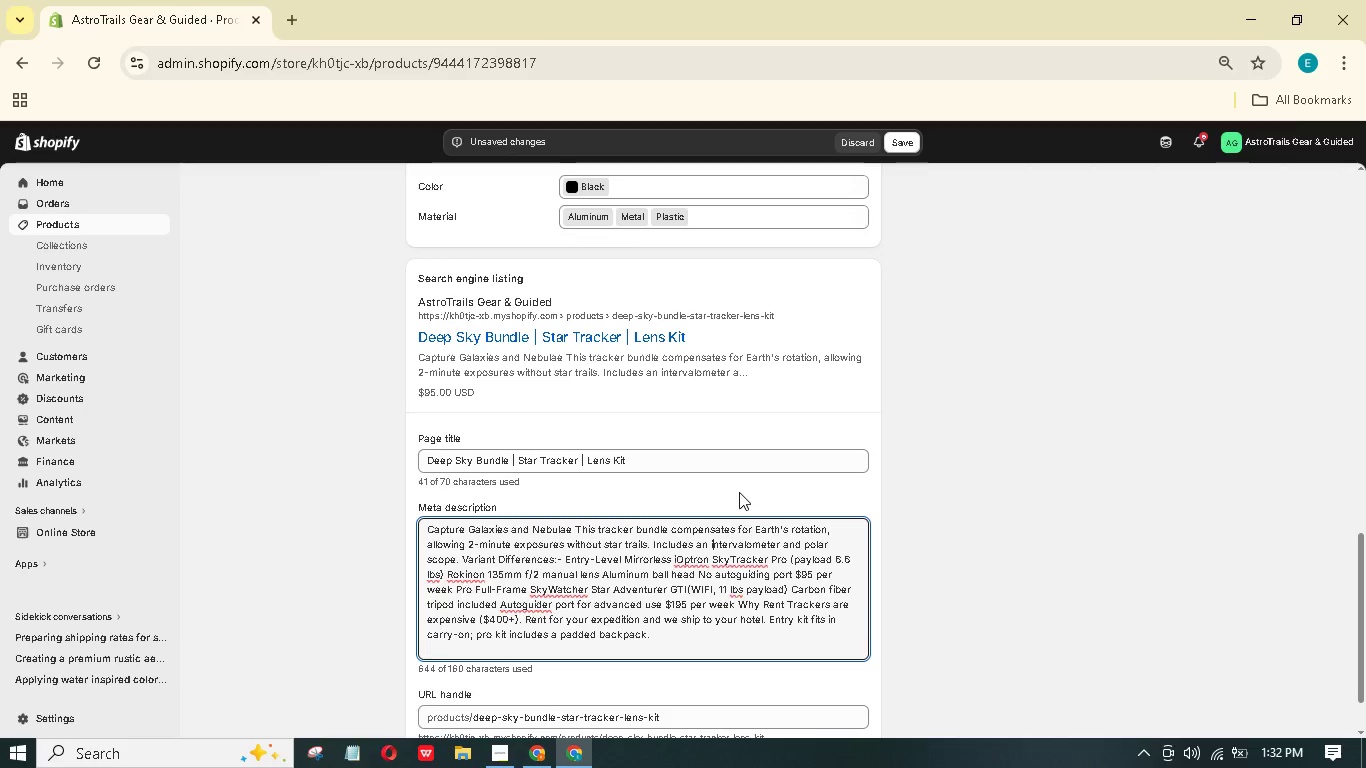 
wait(13.27)
 